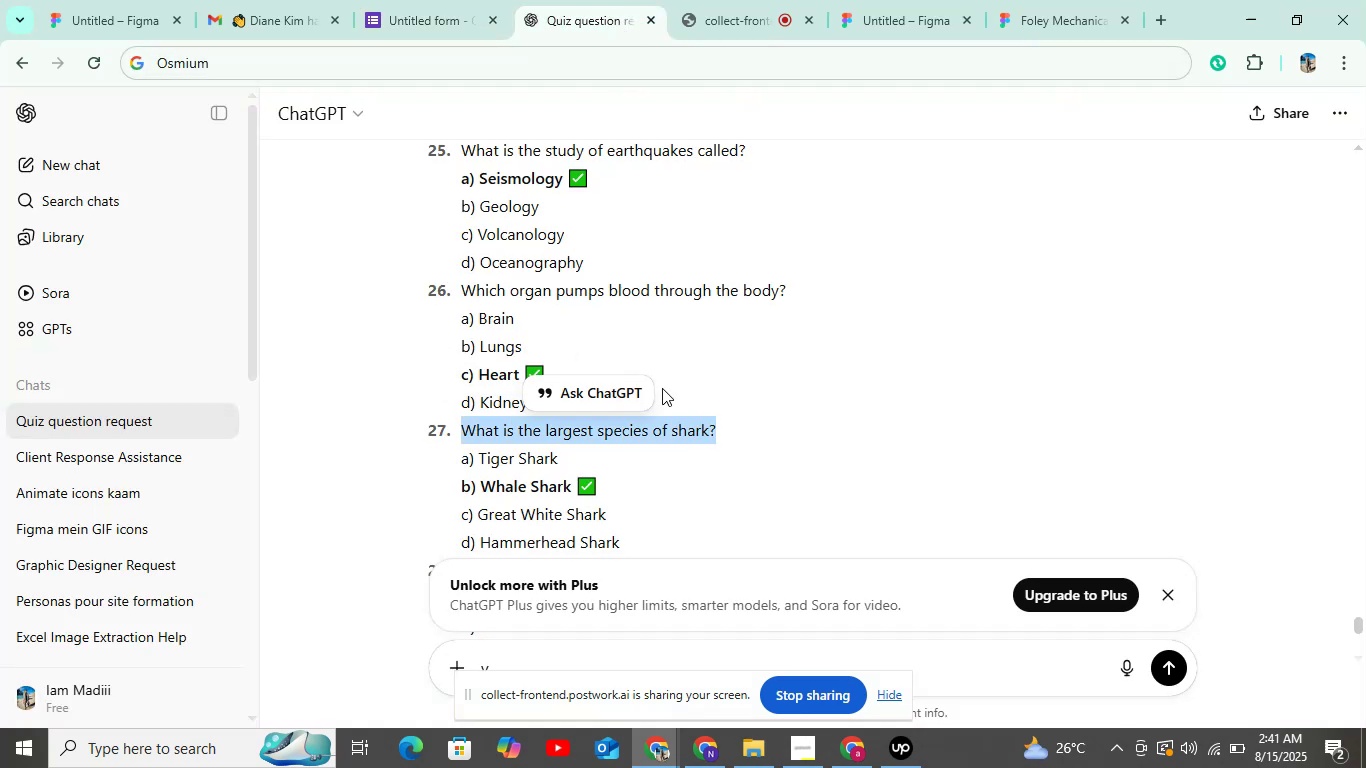 
left_click_drag(start_coordinate=[662, 388], to_coordinate=[589, 361])
 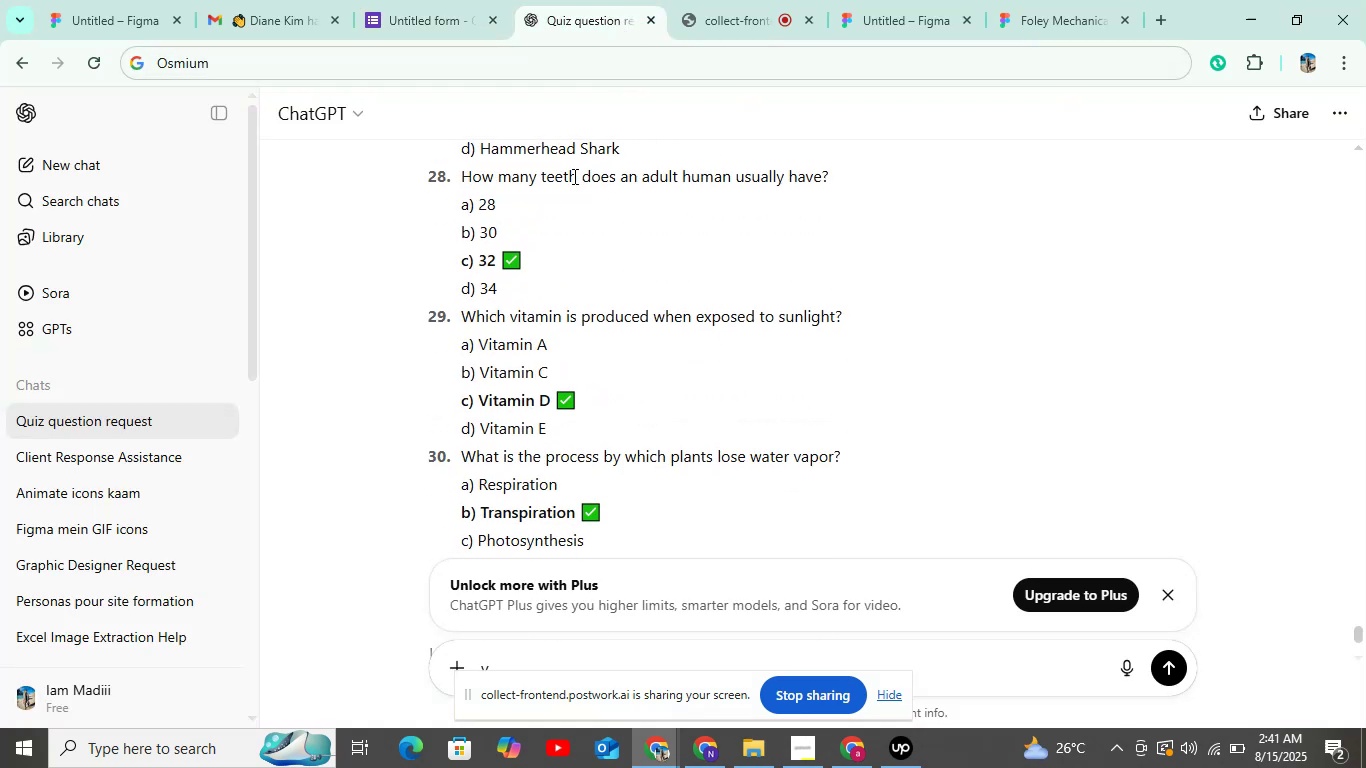 
scroll: coordinate [599, 247], scroll_direction: up, amount: 2.0
 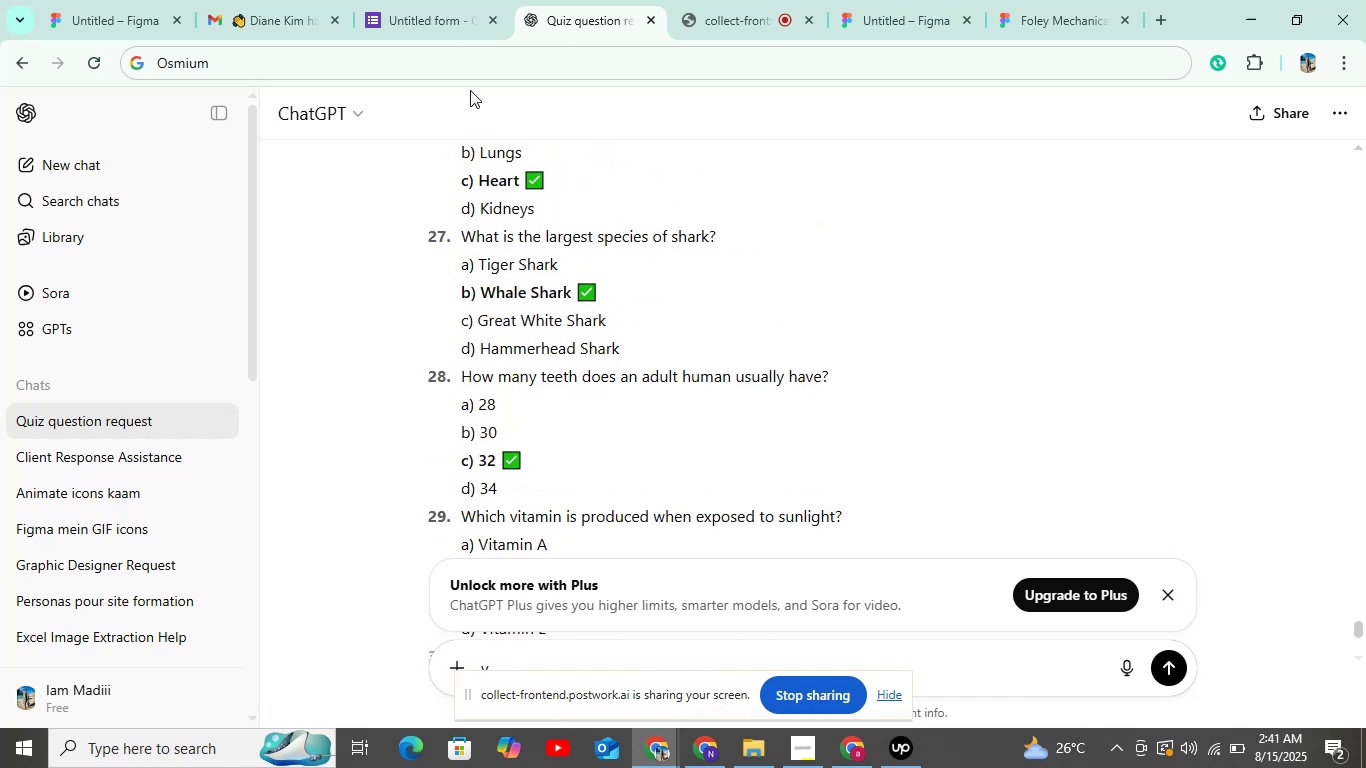 
left_click([444, 0])
 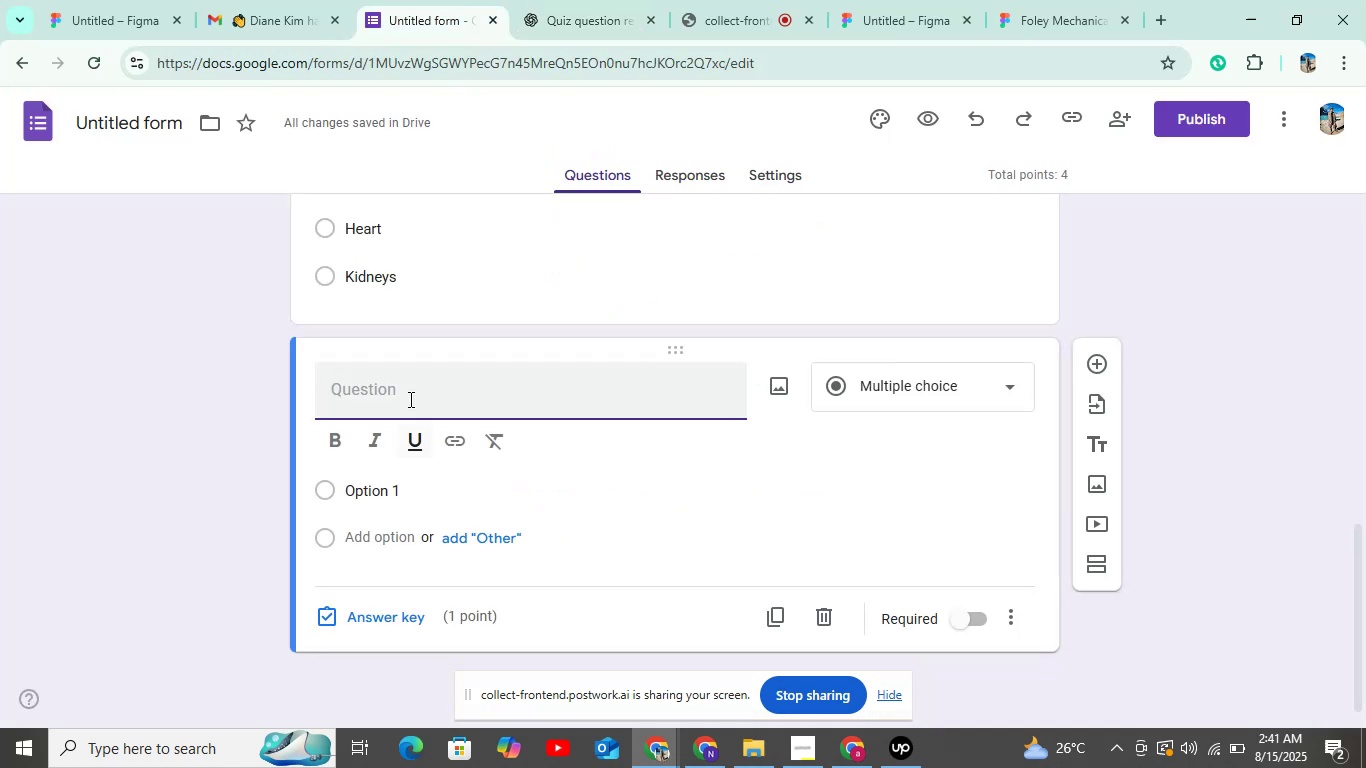 
left_click([412, 392])
 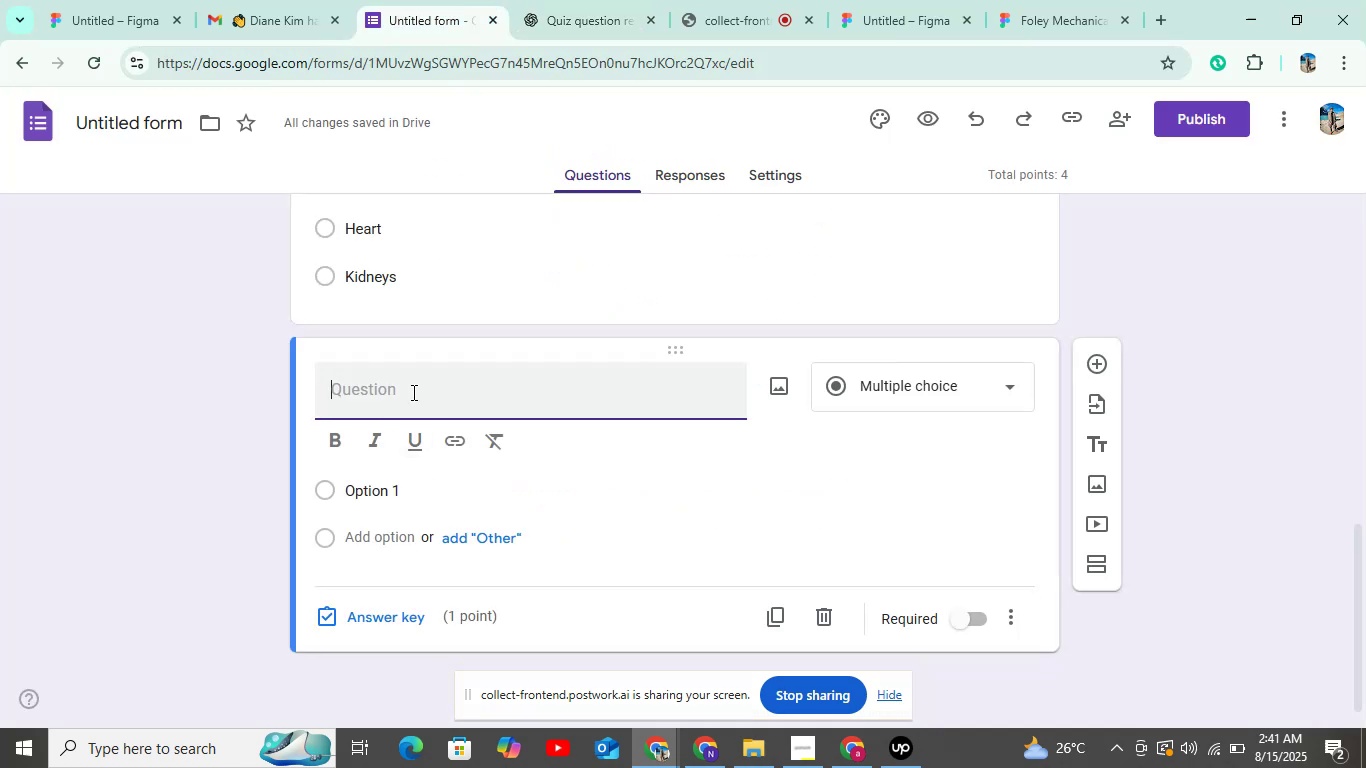 
key(Control+C)
 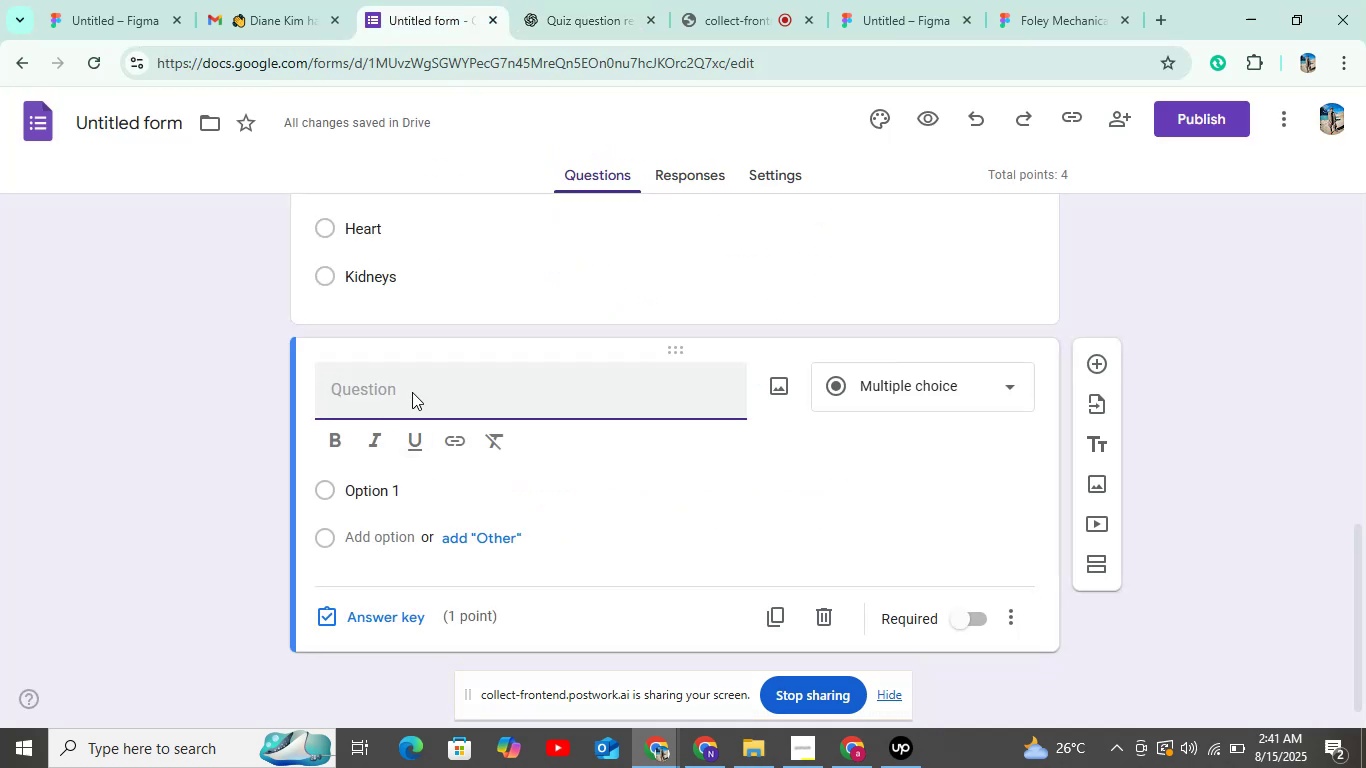 
key(Control+X)
 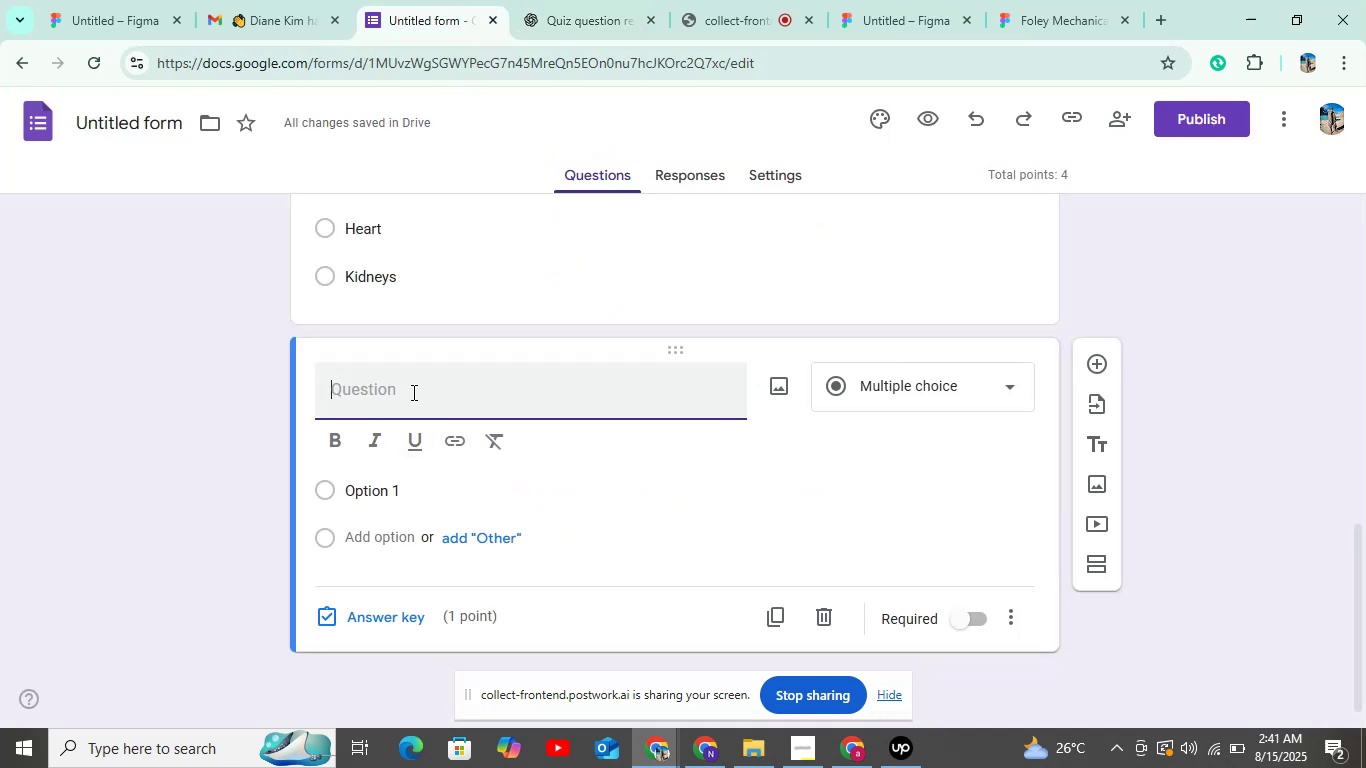 
scroll: coordinate [410, 395], scroll_direction: down, amount: 1.0
 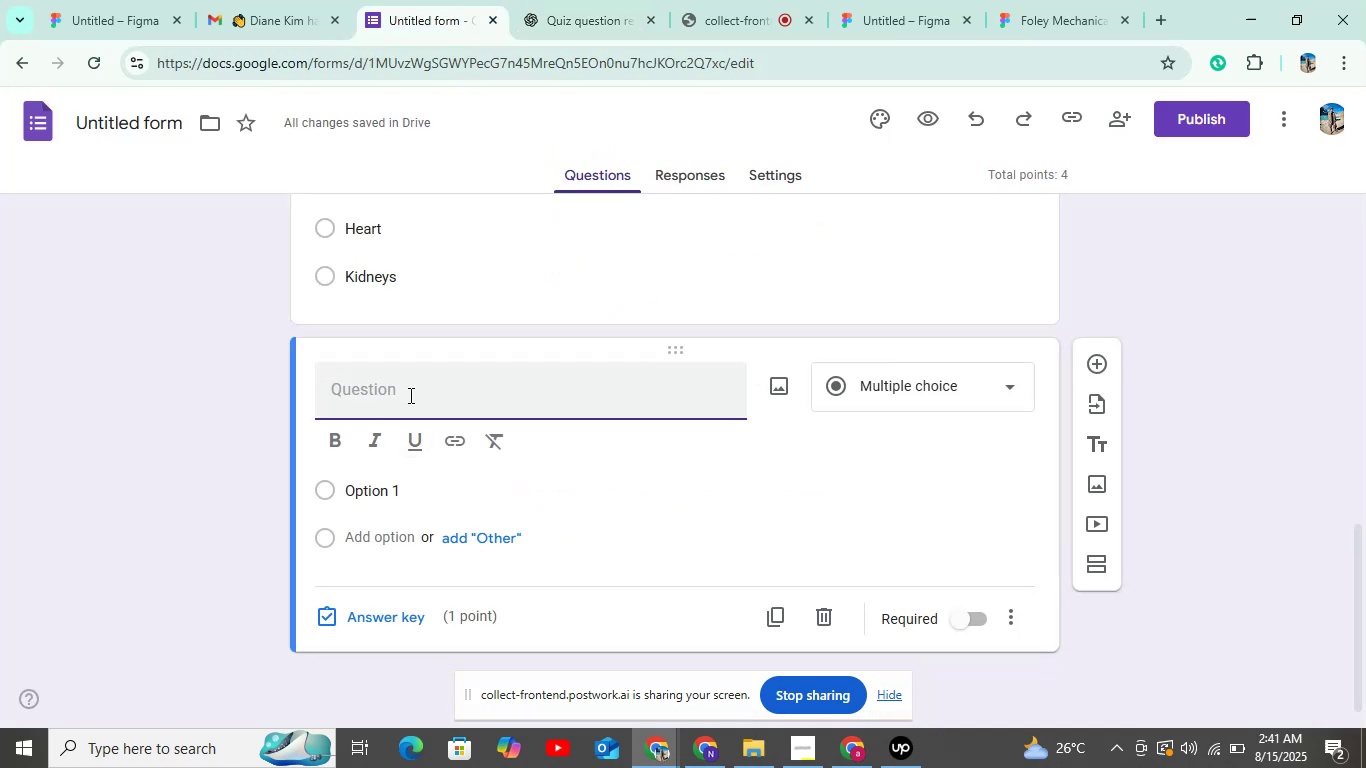 
key(Control+V)
 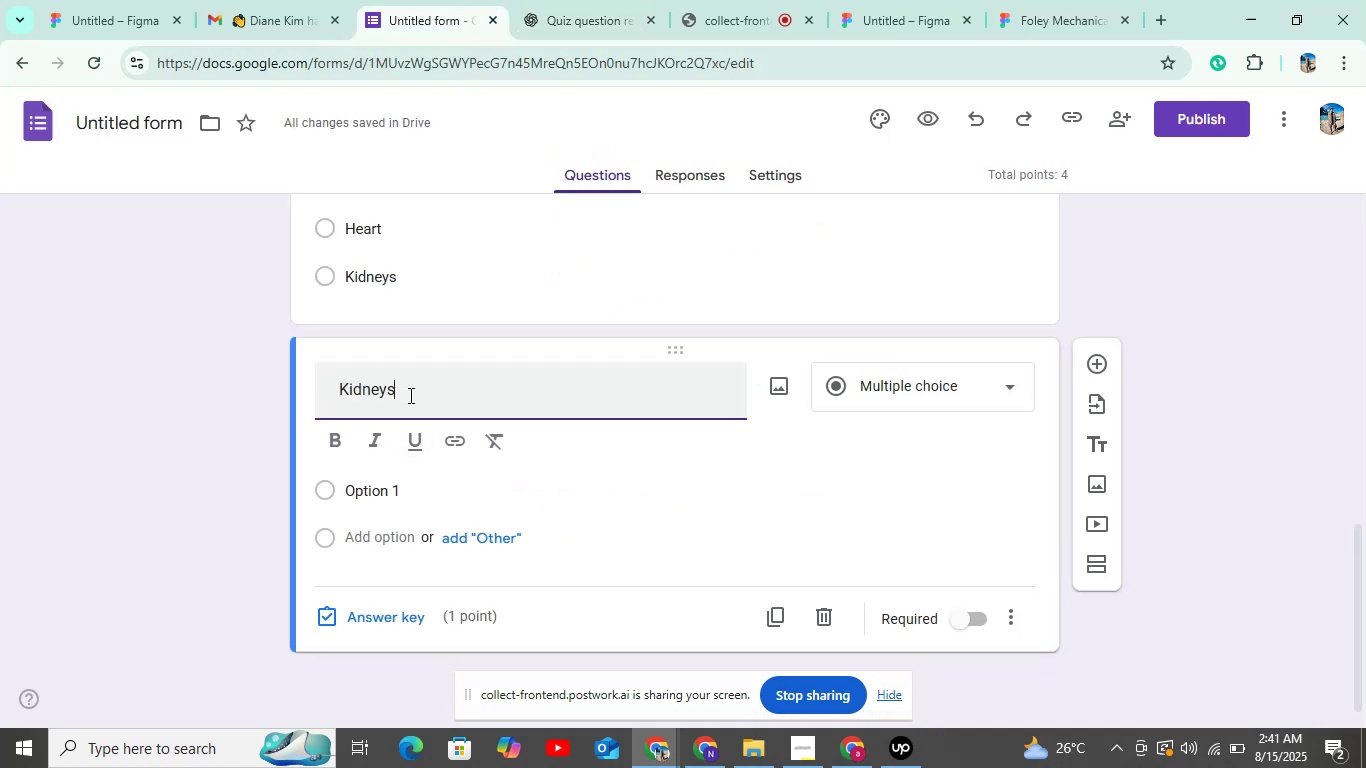 
scroll: coordinate [393, 426], scroll_direction: down, amount: 3.0
 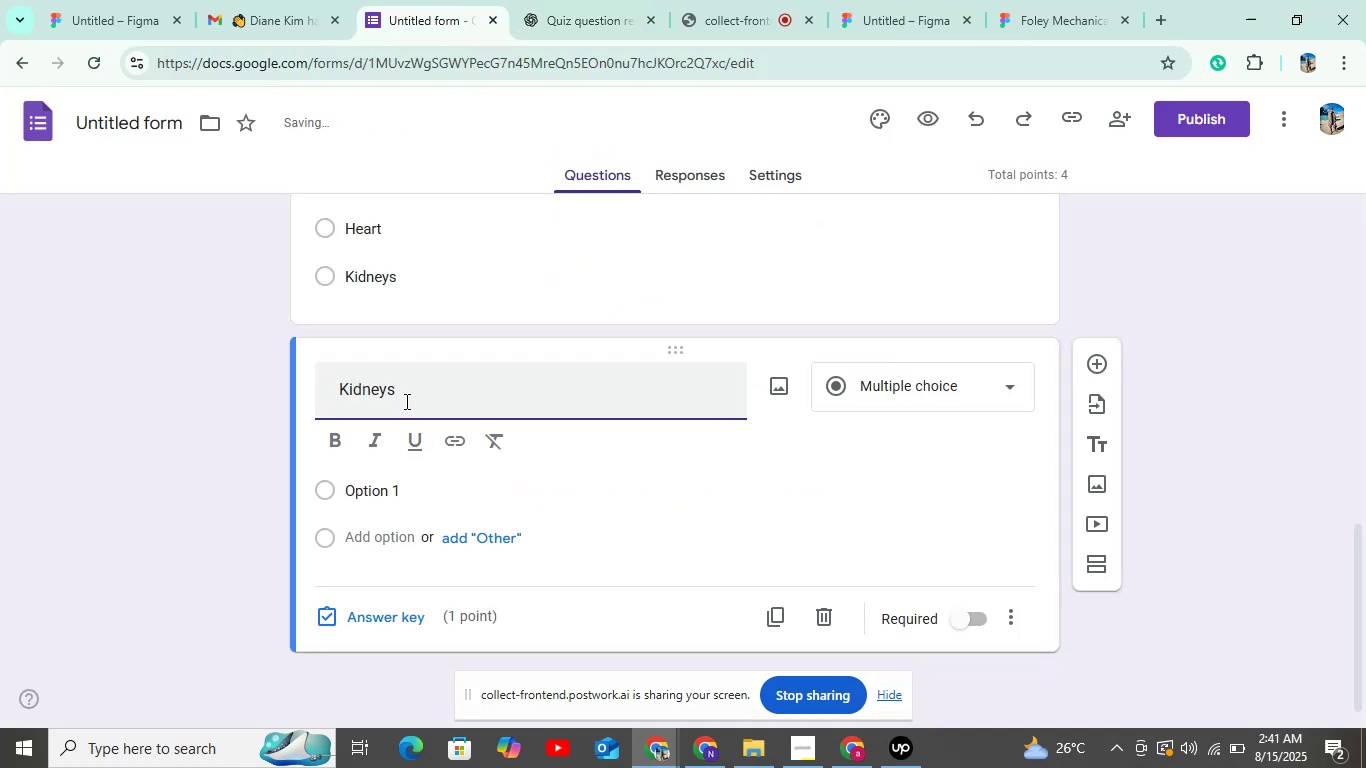 
left_click_drag(start_coordinate=[408, 395], to_coordinate=[334, 398])
 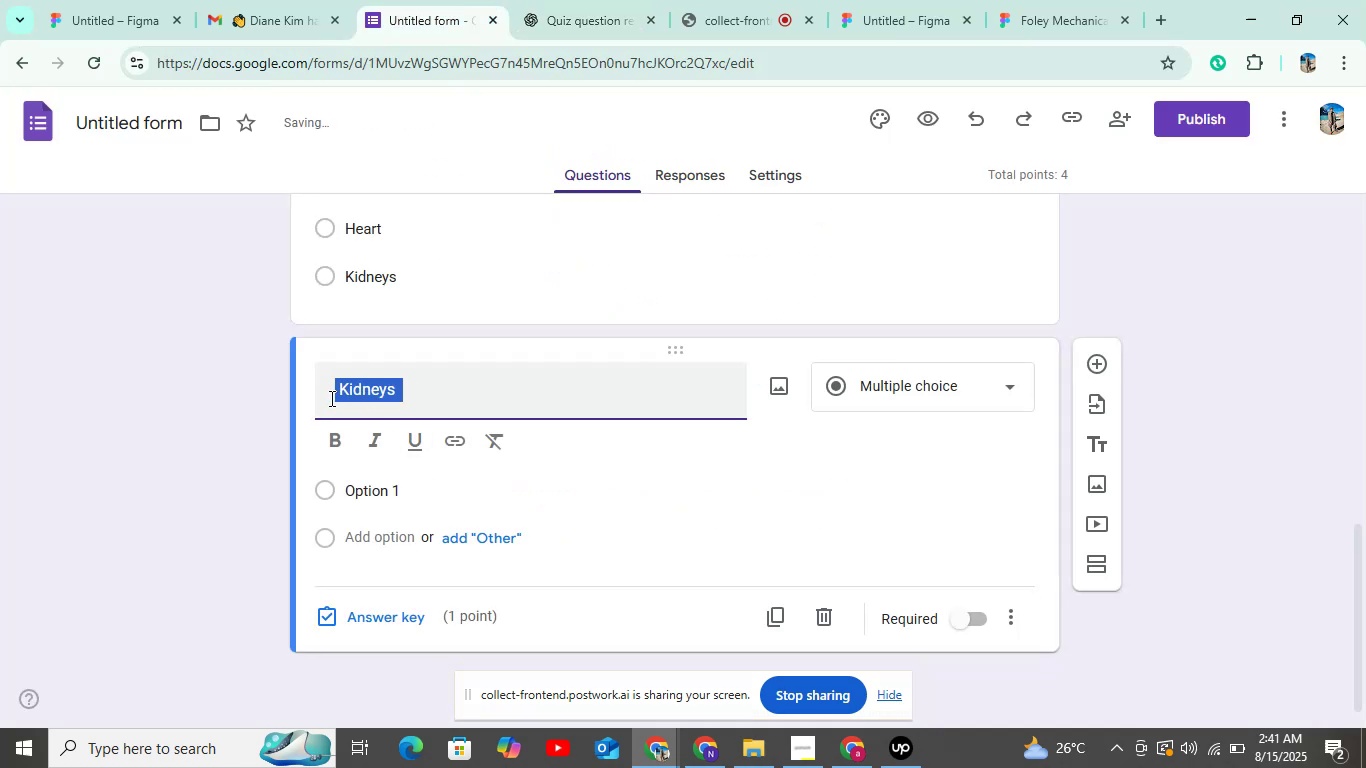 
hold_key(key=ControlLeft, duration=1.52)
 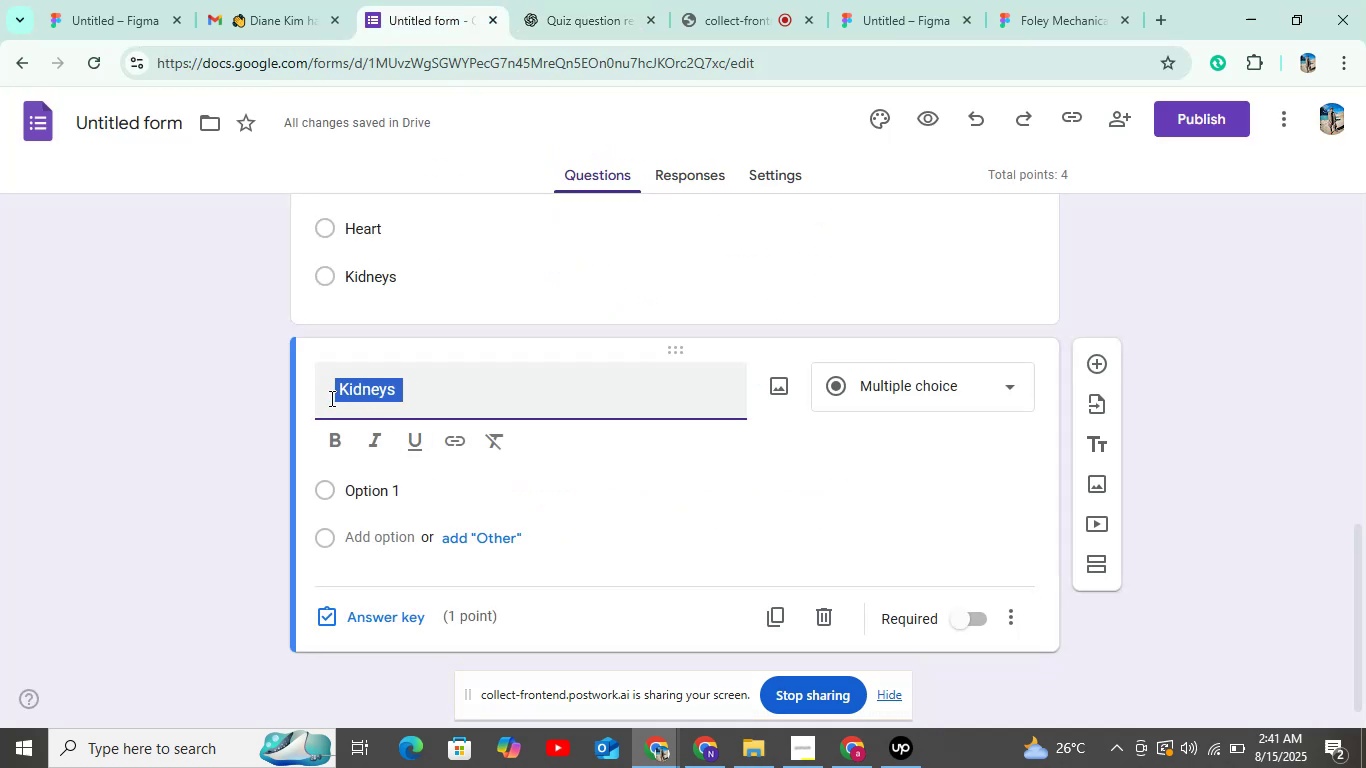 
hold_key(key=ControlLeft, duration=0.88)
 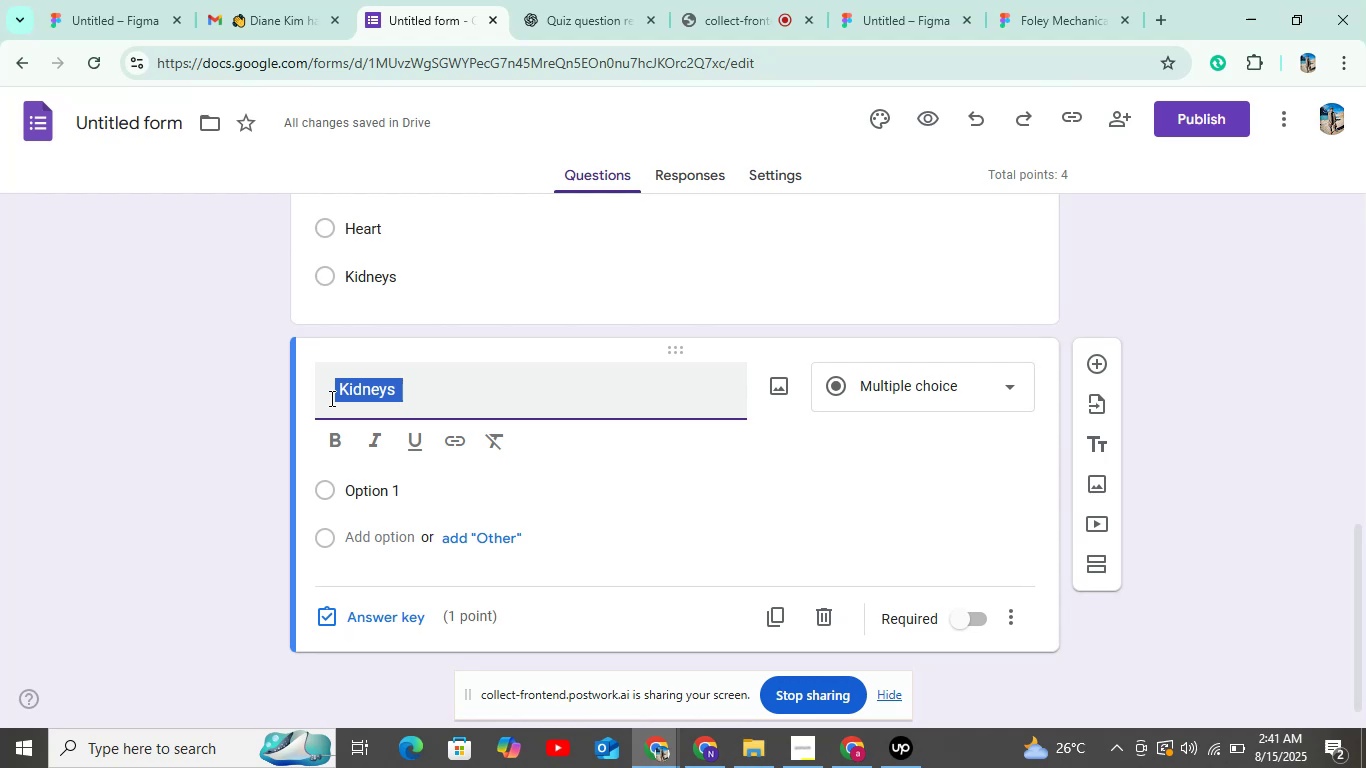 
key(Backspace)
 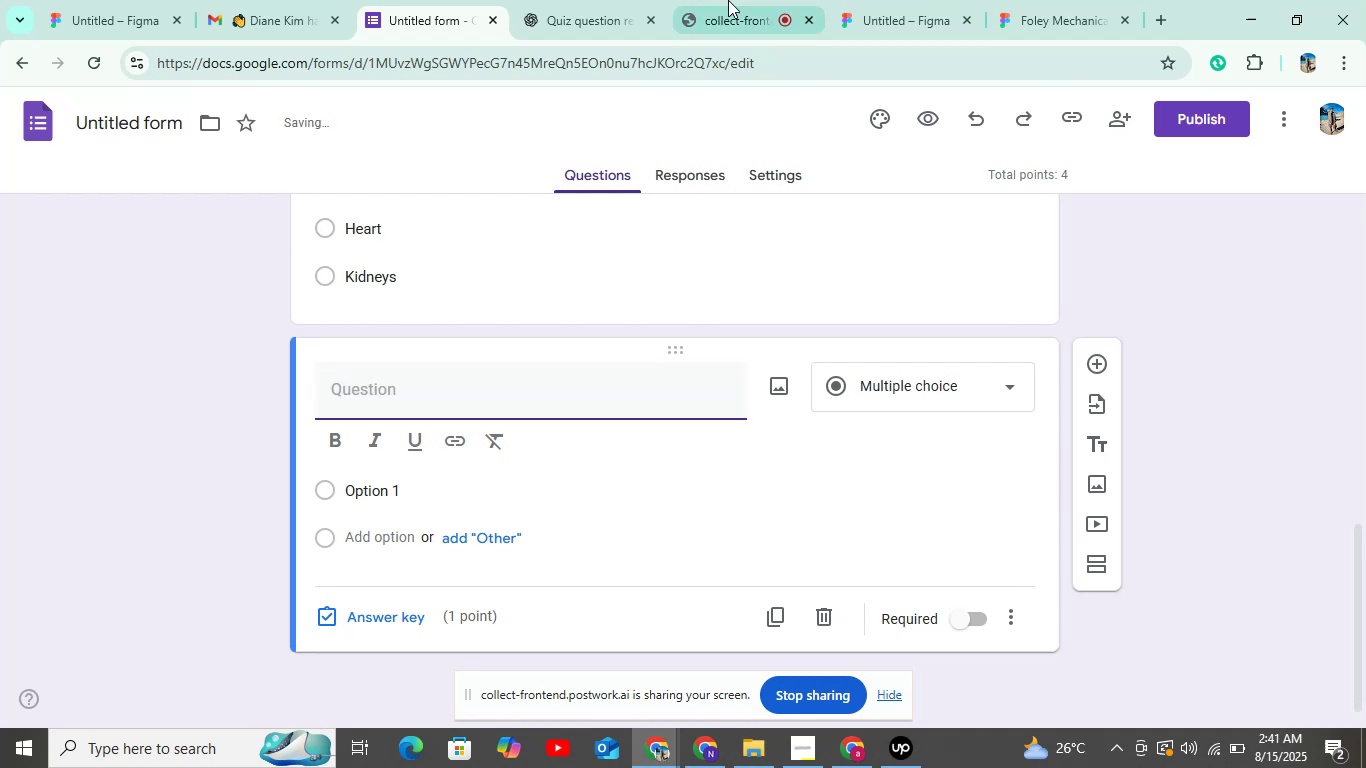 
left_click([604, 28])
 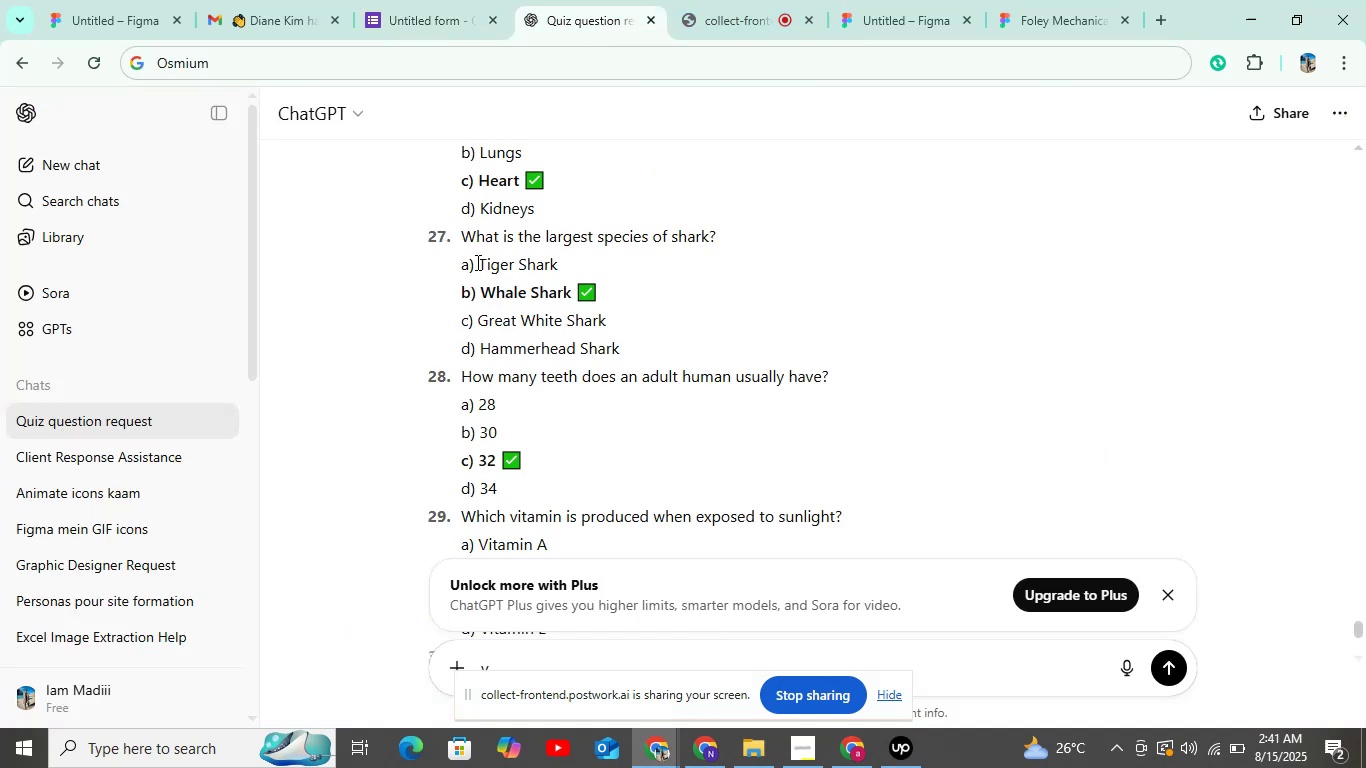 
left_click_drag(start_coordinate=[457, 233], to_coordinate=[679, 239])
 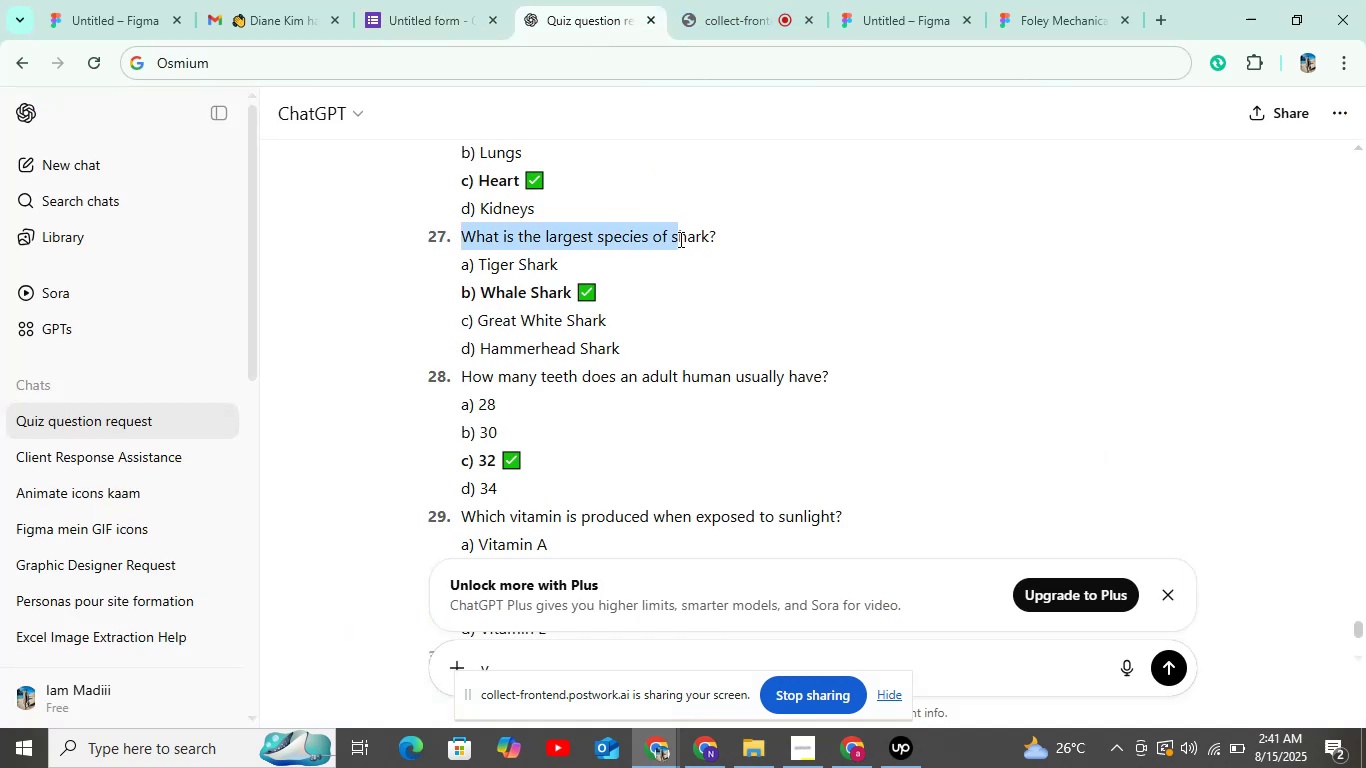 
left_click_drag(start_coordinate=[679, 239], to_coordinate=[705, 236])
 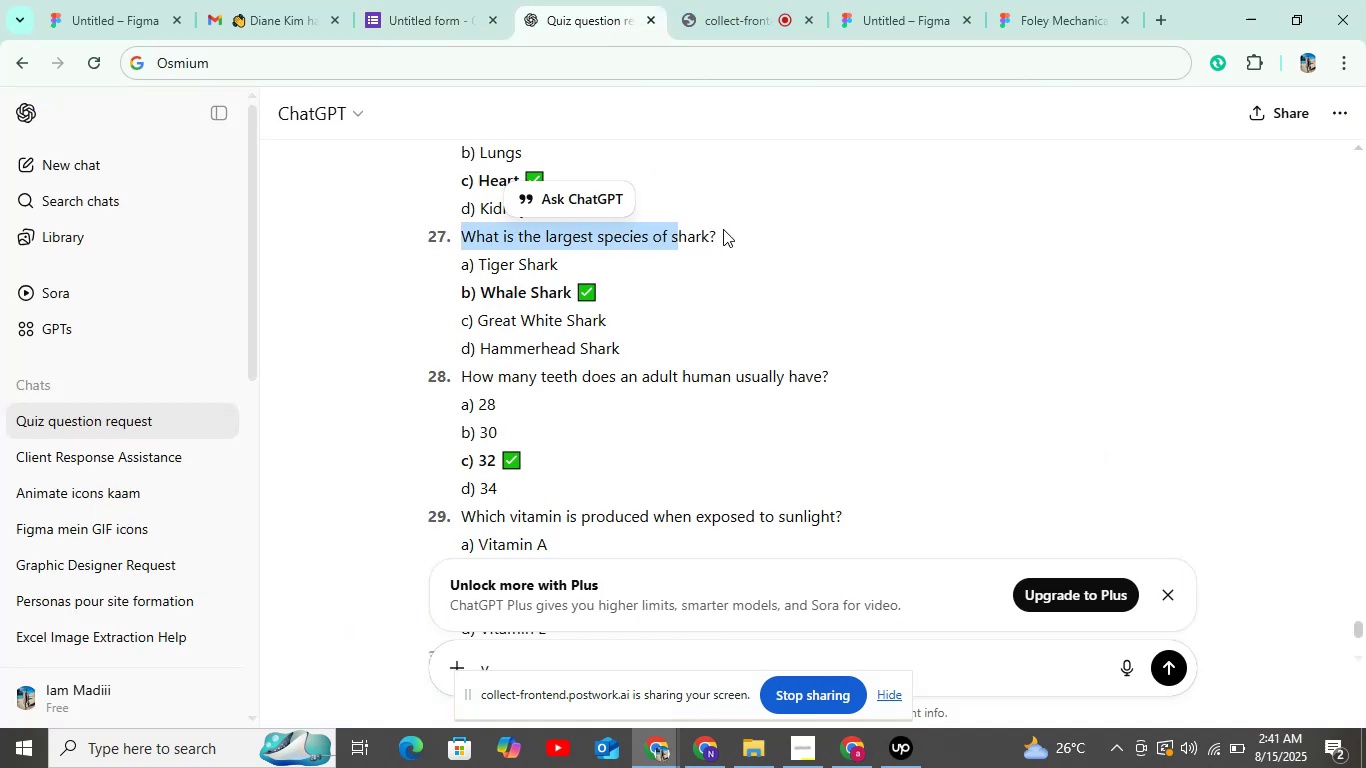 
left_click([738, 228])
 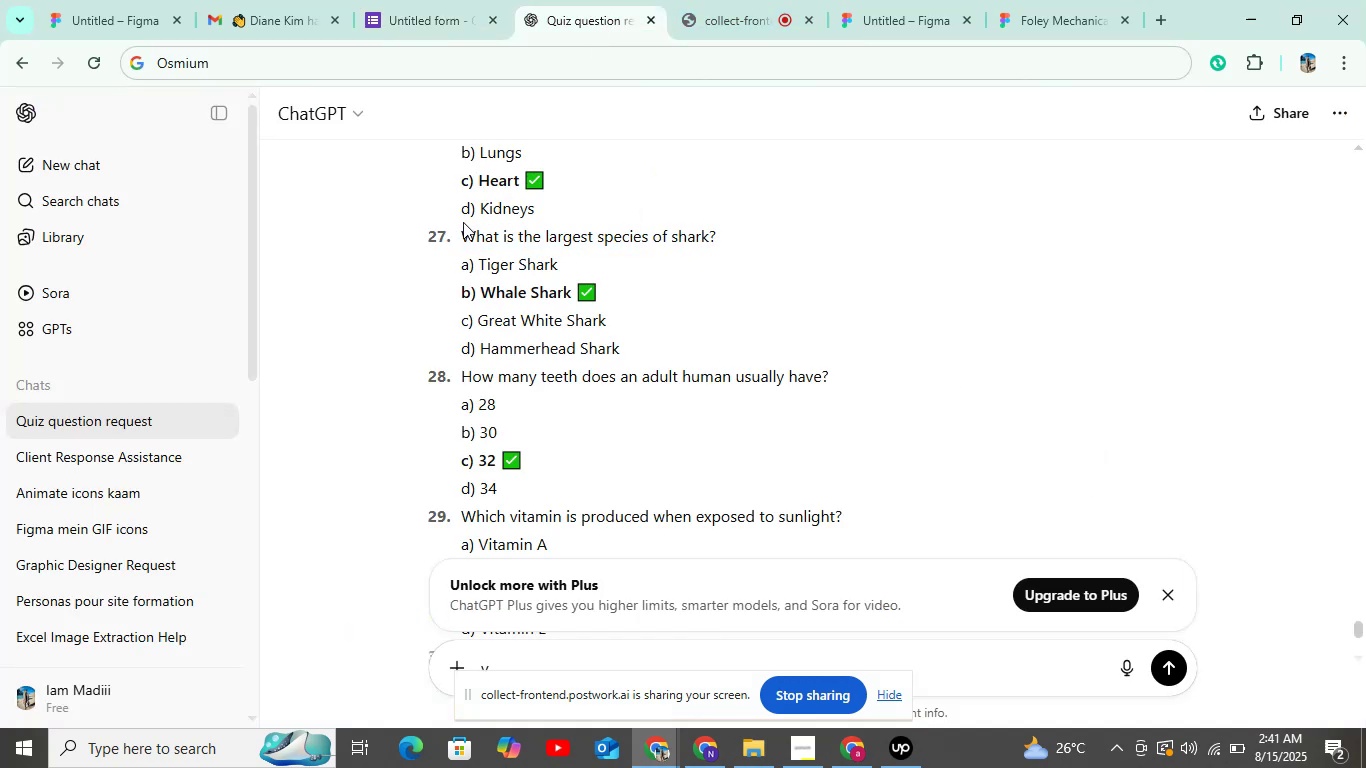 
left_click_drag(start_coordinate=[459, 225], to_coordinate=[747, 238])
 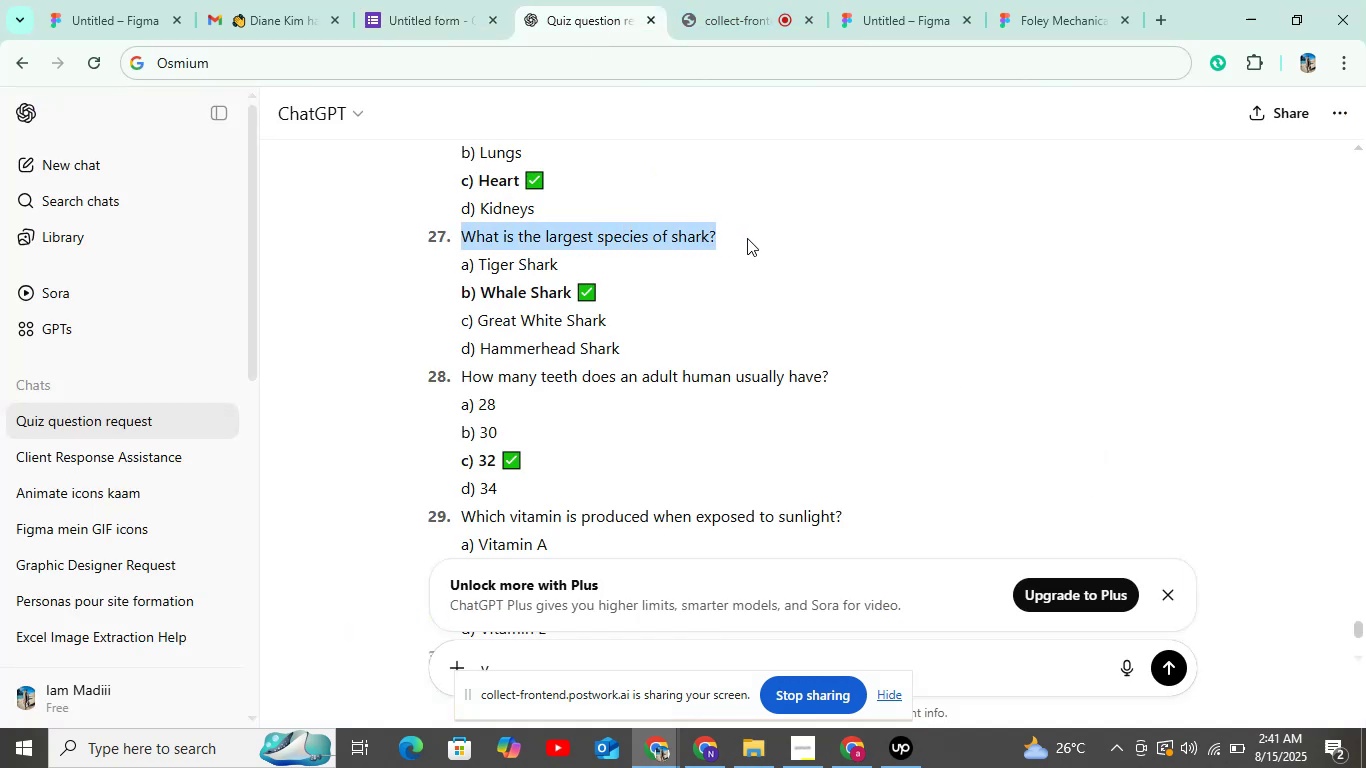 
key(Control+C)
 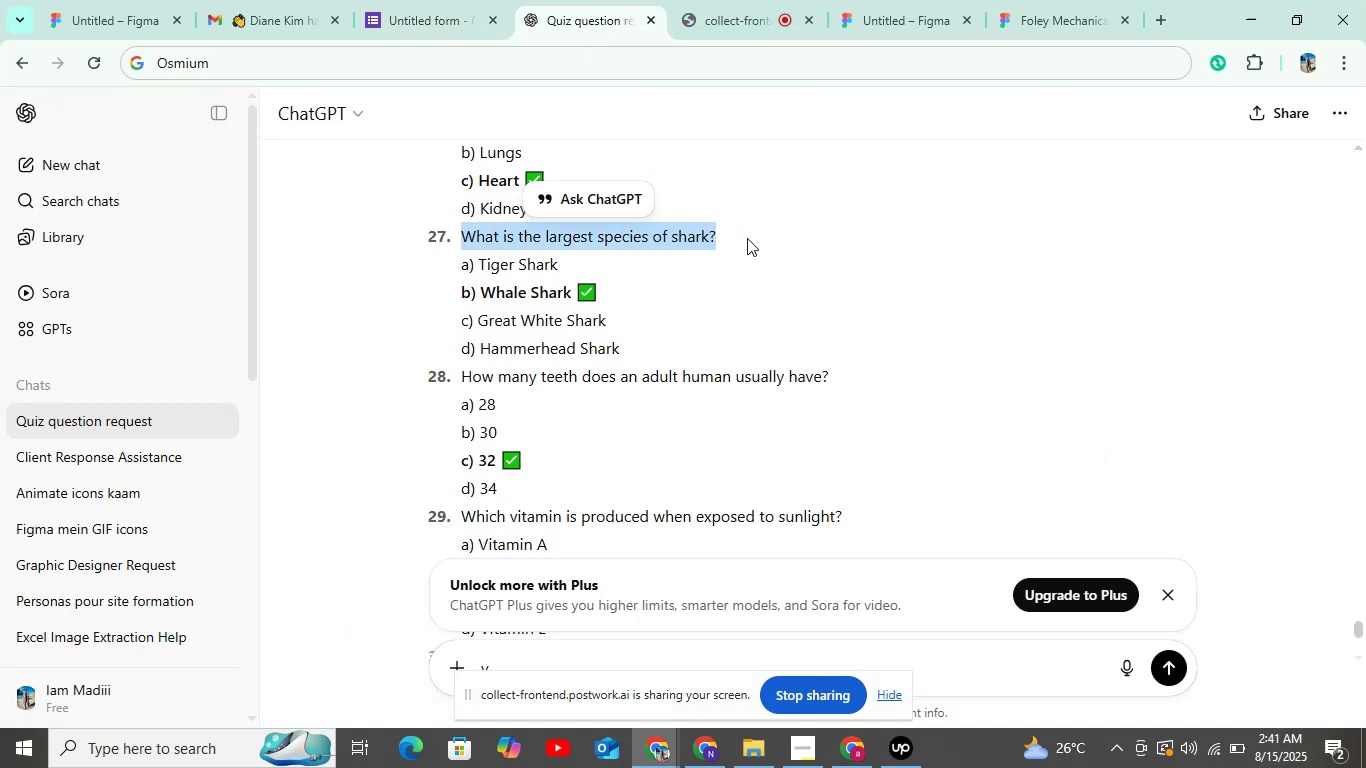 
left_click([747, 238])
 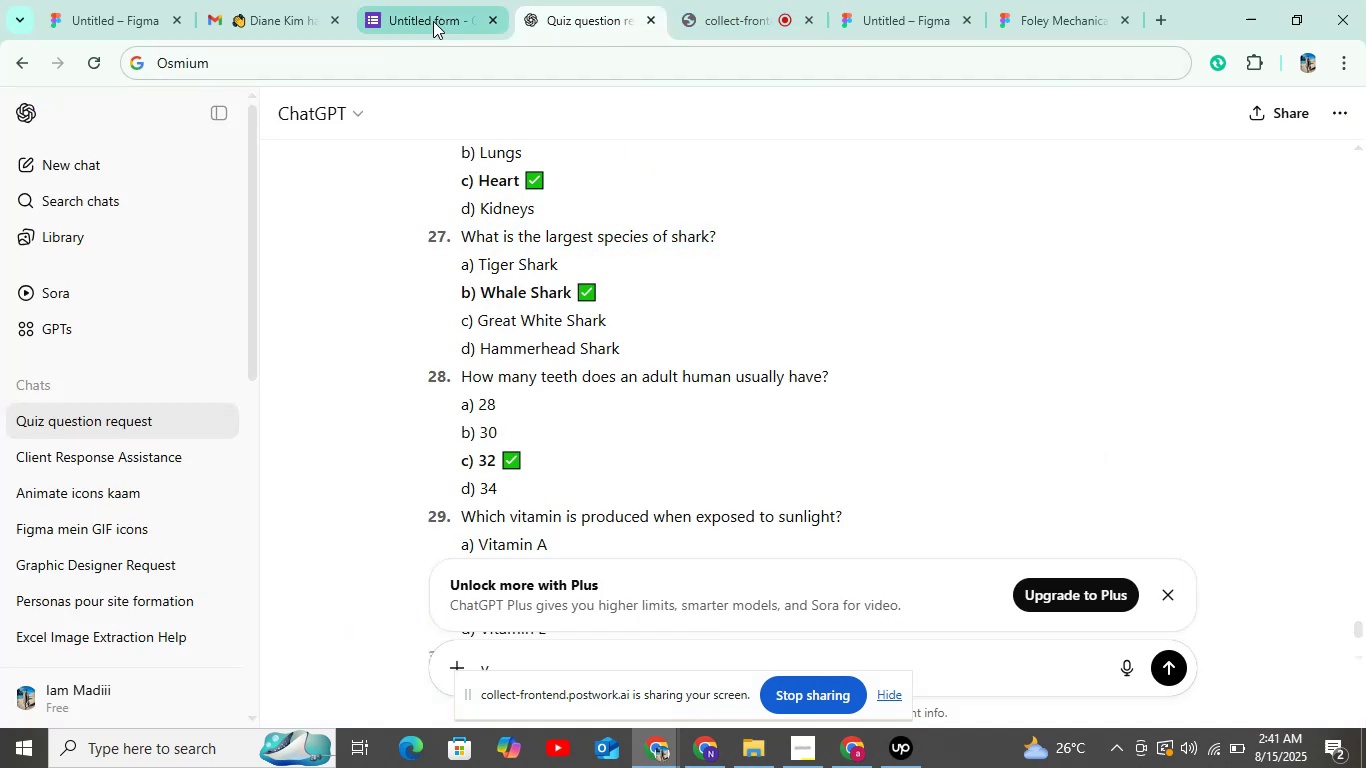 
left_click([430, 21])
 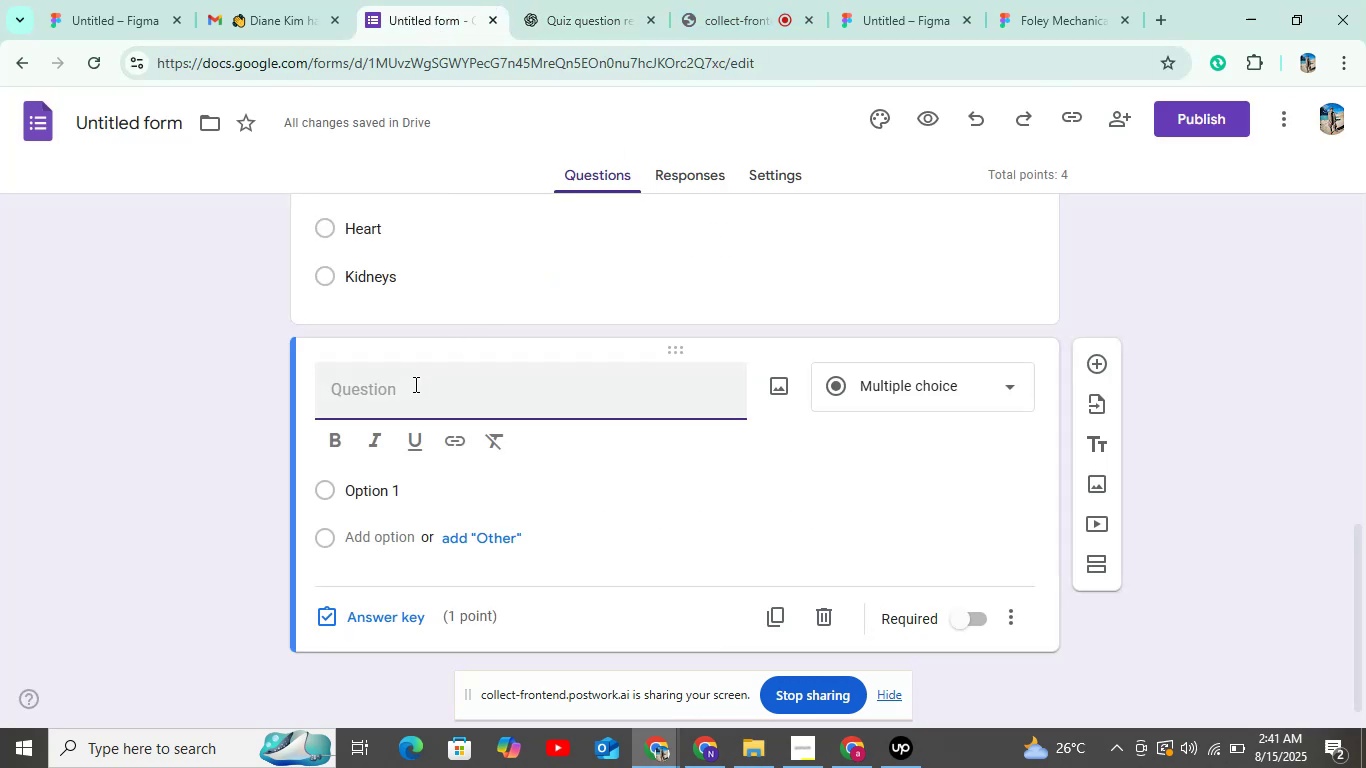 
key(Control+V)
 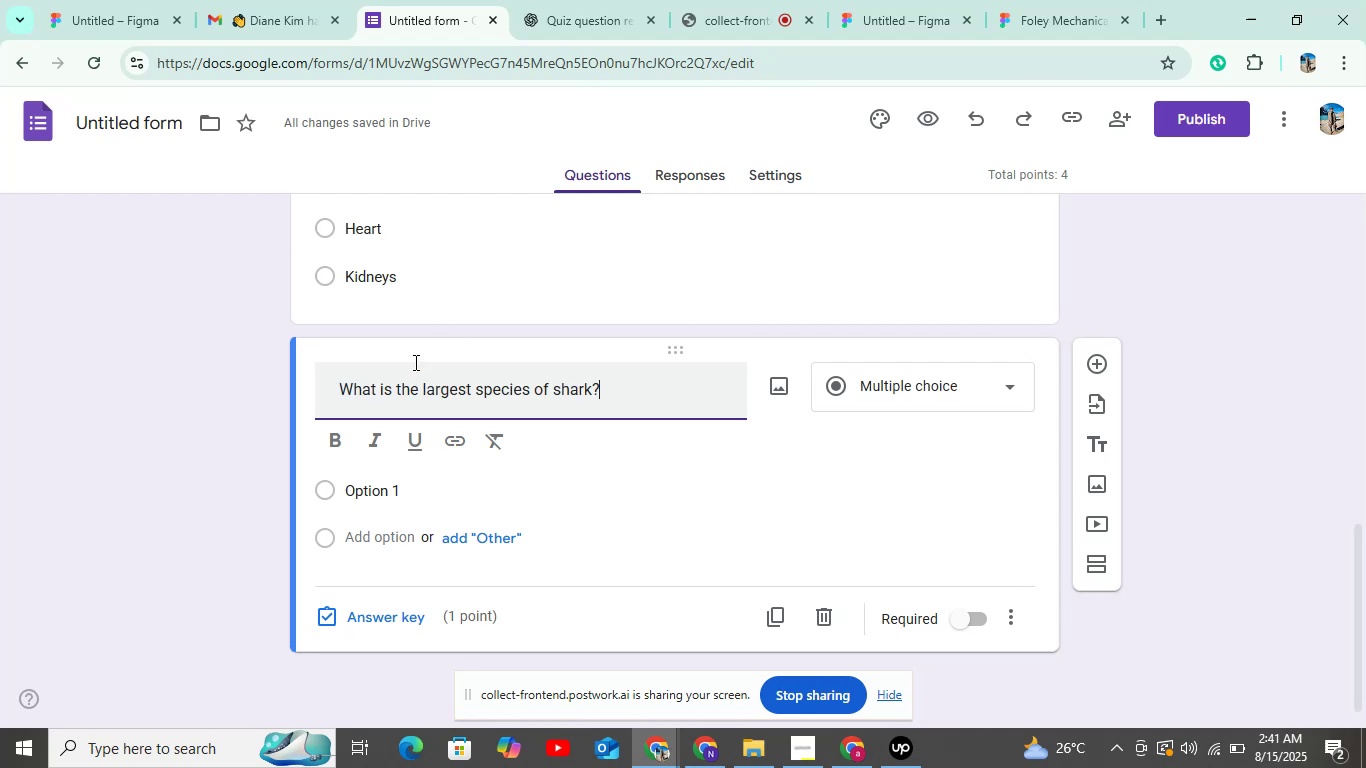 
scroll: coordinate [411, 364], scroll_direction: down, amount: 5.0
 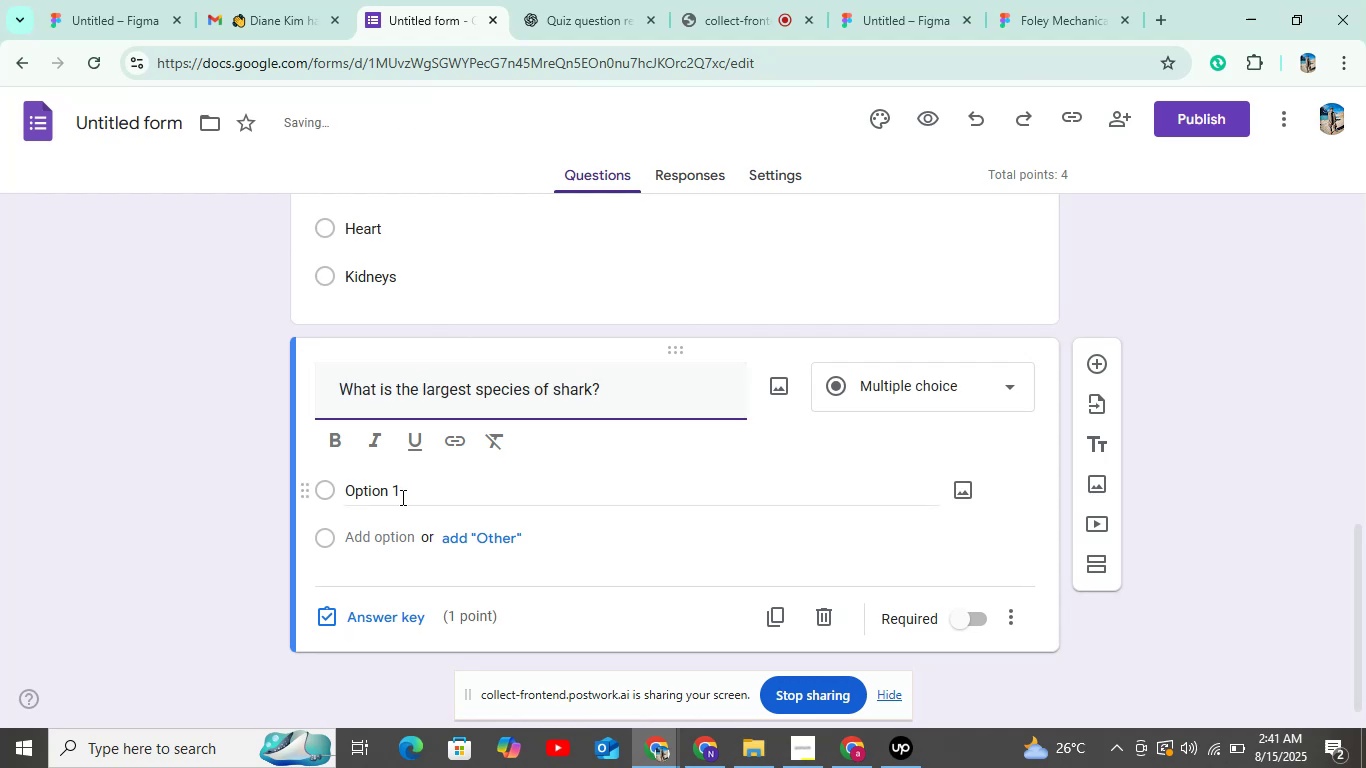 
left_click([401, 497])
 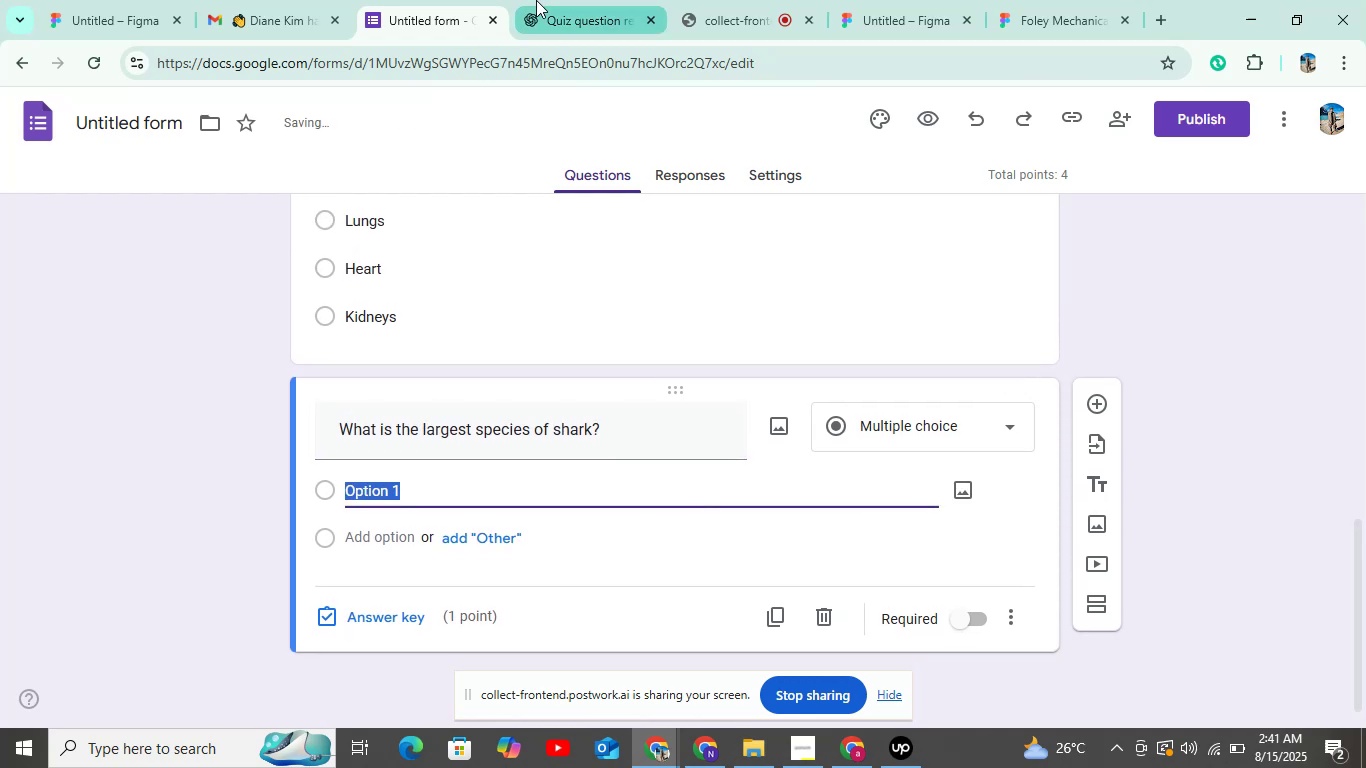 
left_click([596, 35])
 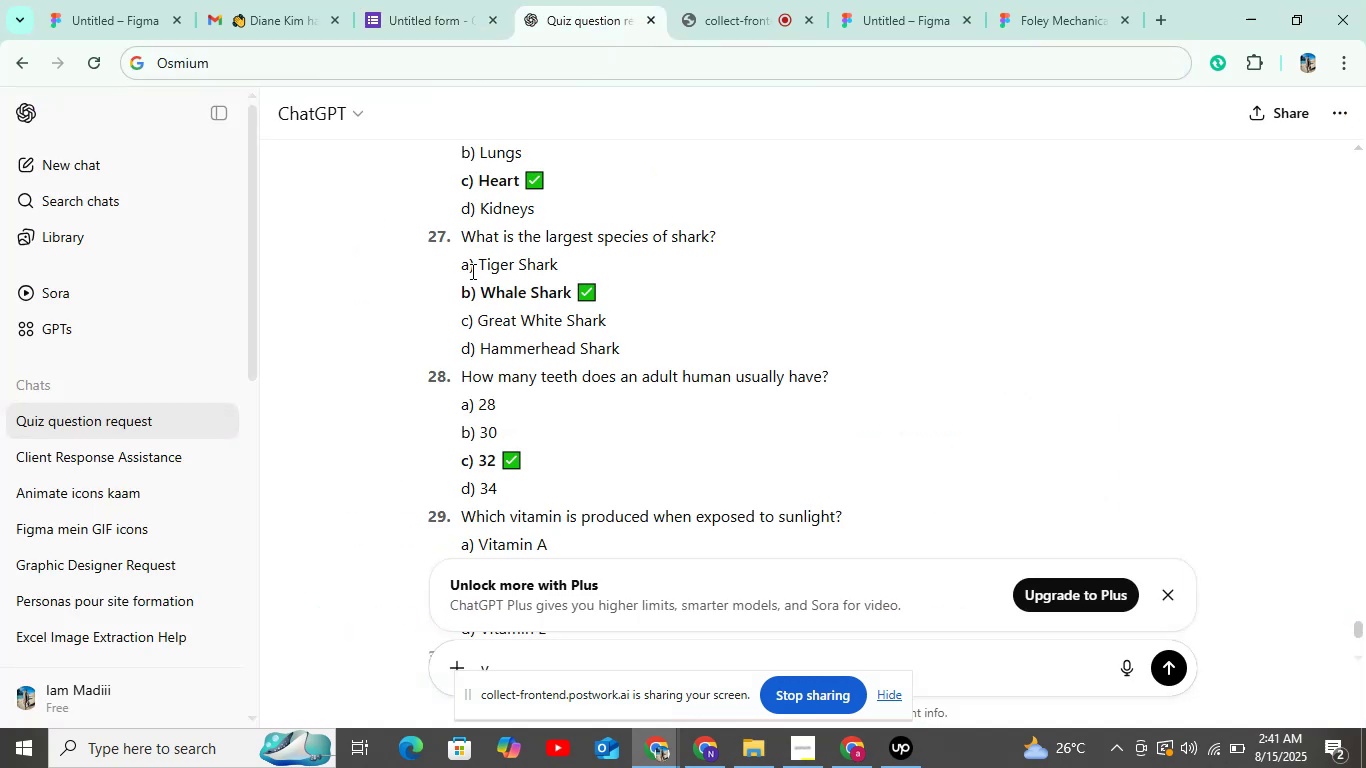 
left_click_drag(start_coordinate=[491, 257], to_coordinate=[573, 267])
 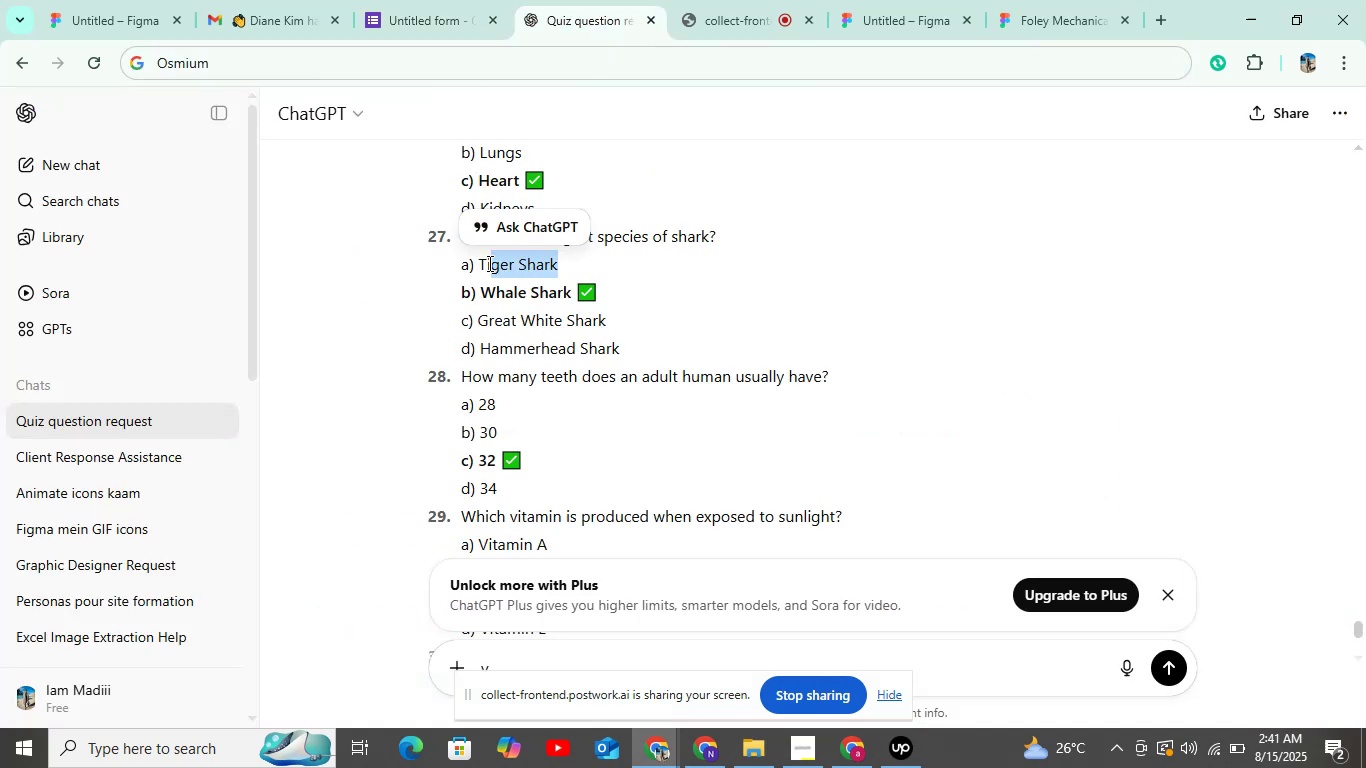 
left_click_drag(start_coordinate=[478, 265], to_coordinate=[595, 265])
 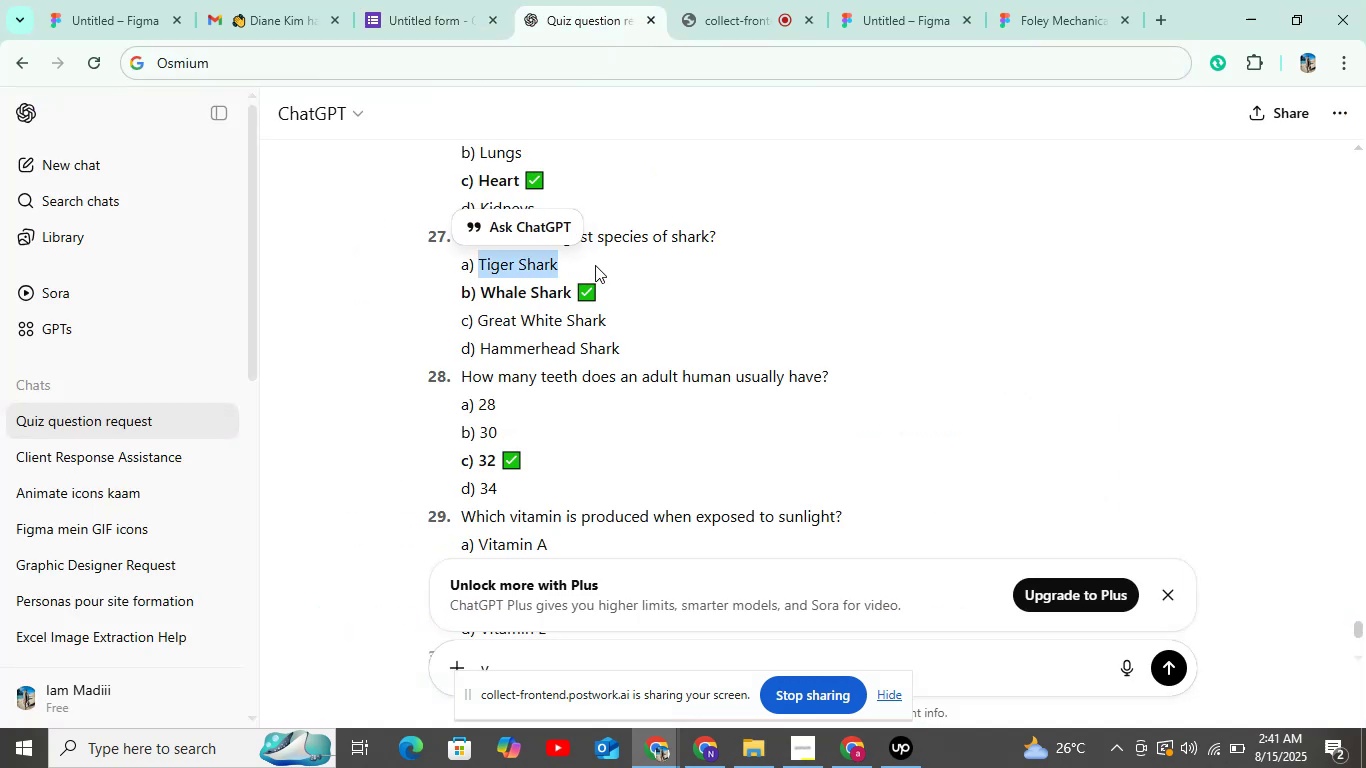 
key(Control+C)
 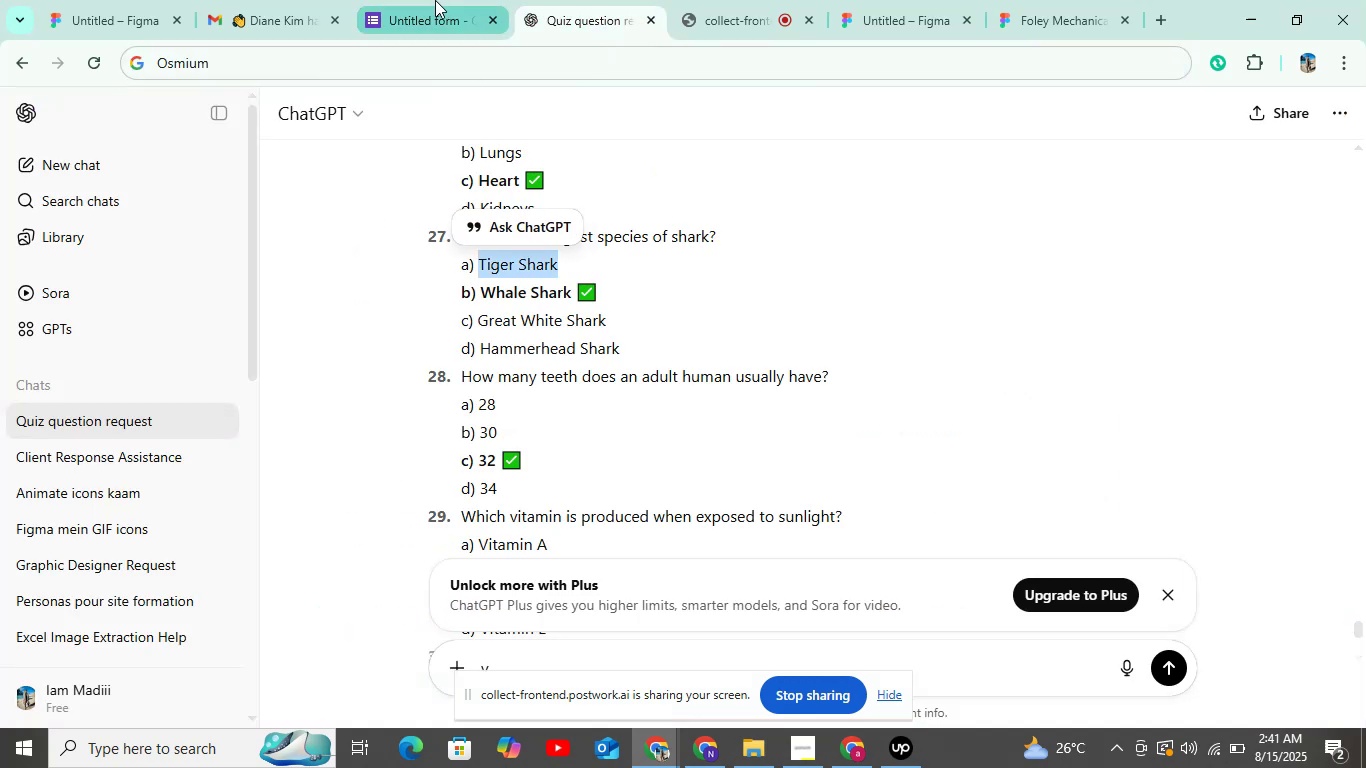 
left_click([435, 0])
 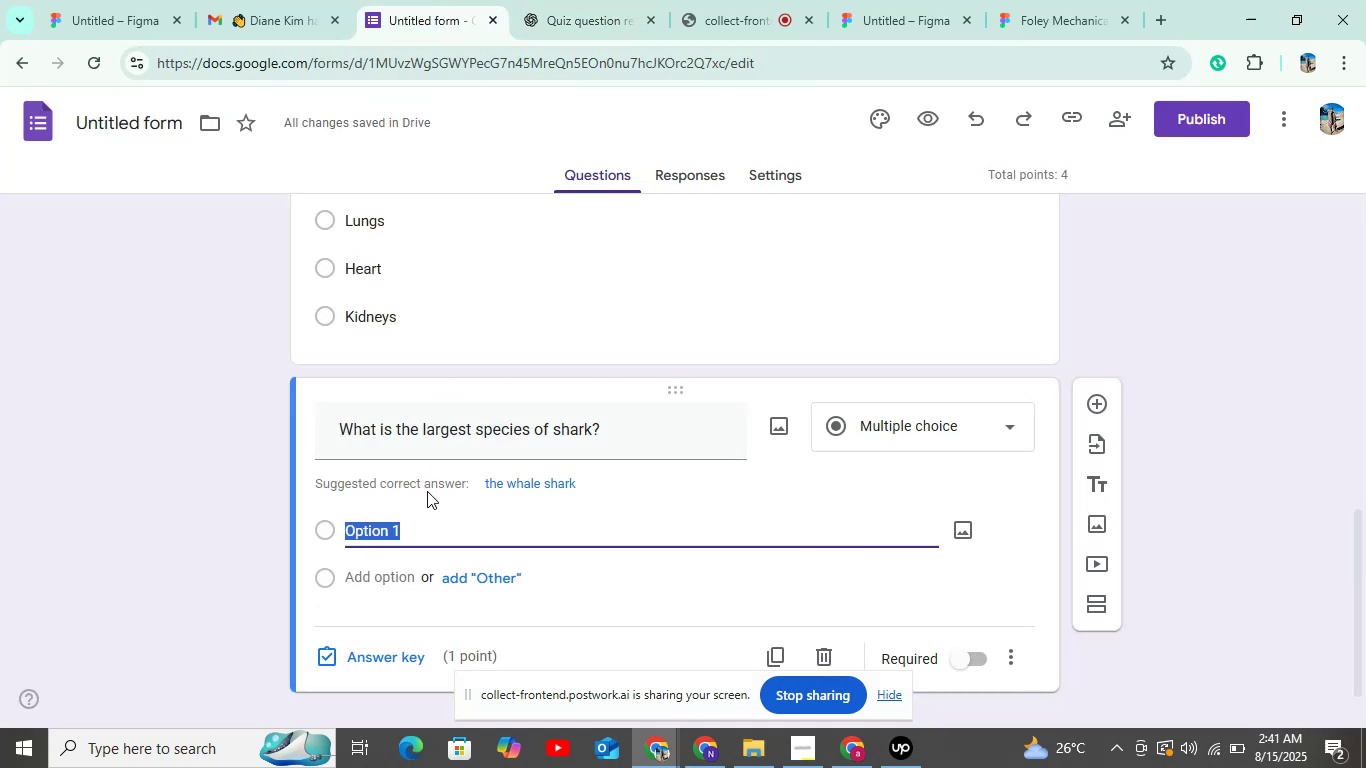 
key(Control+V)
 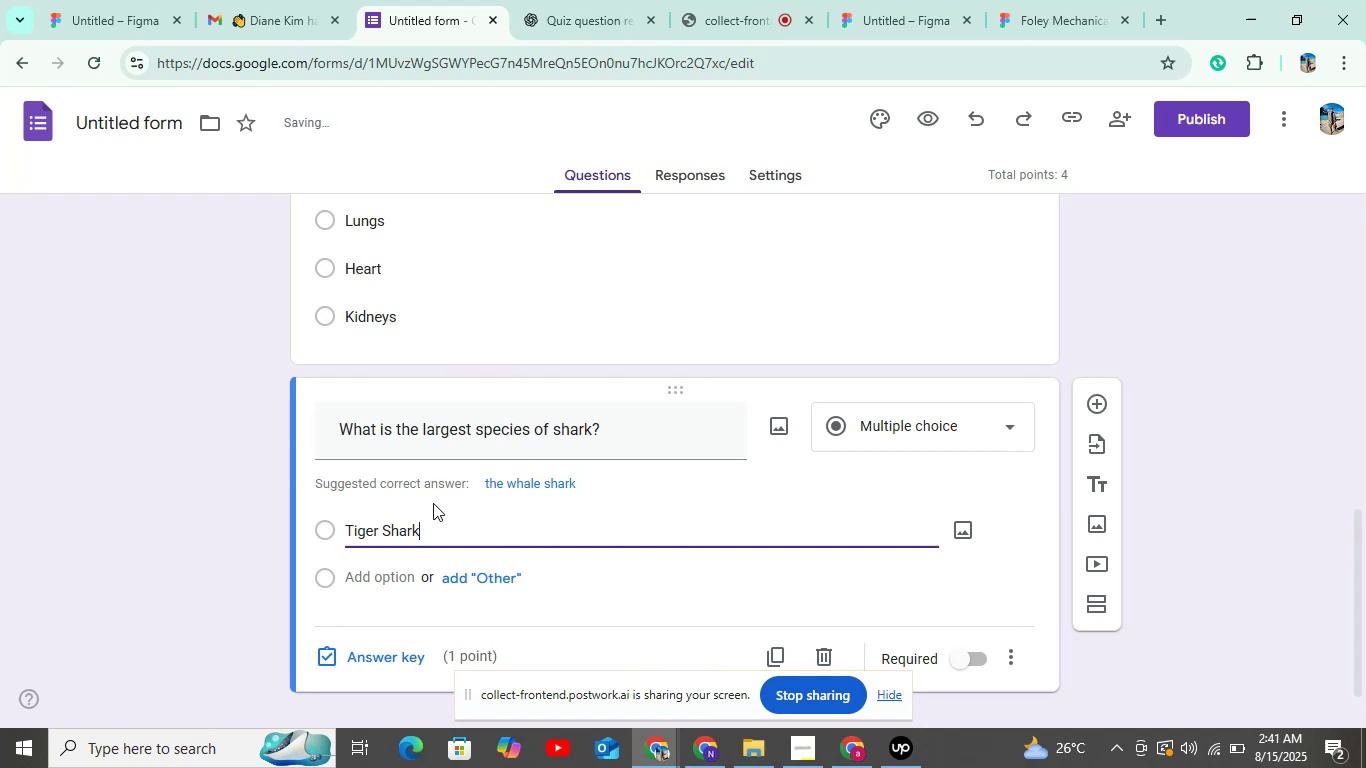 
scroll: coordinate [417, 534], scroll_direction: down, amount: 4.0
 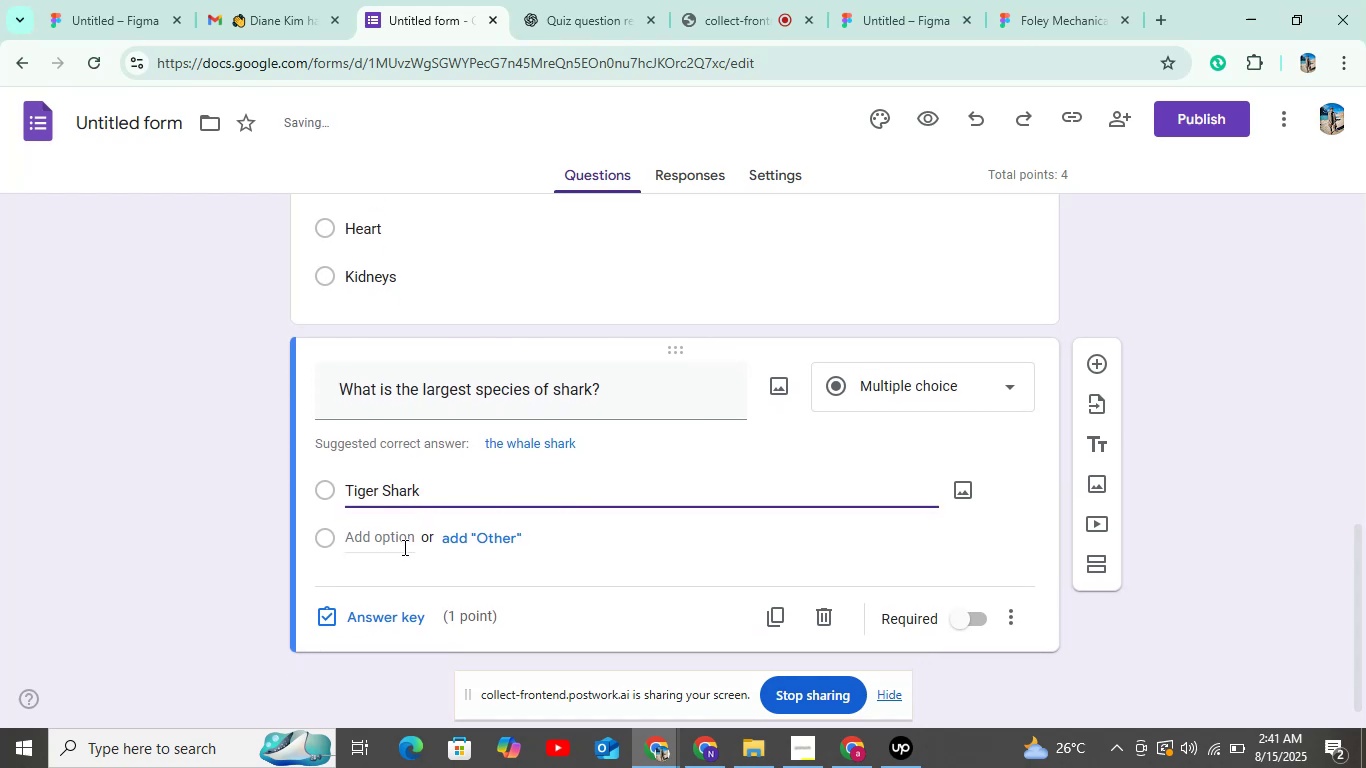 
left_click([403, 547])
 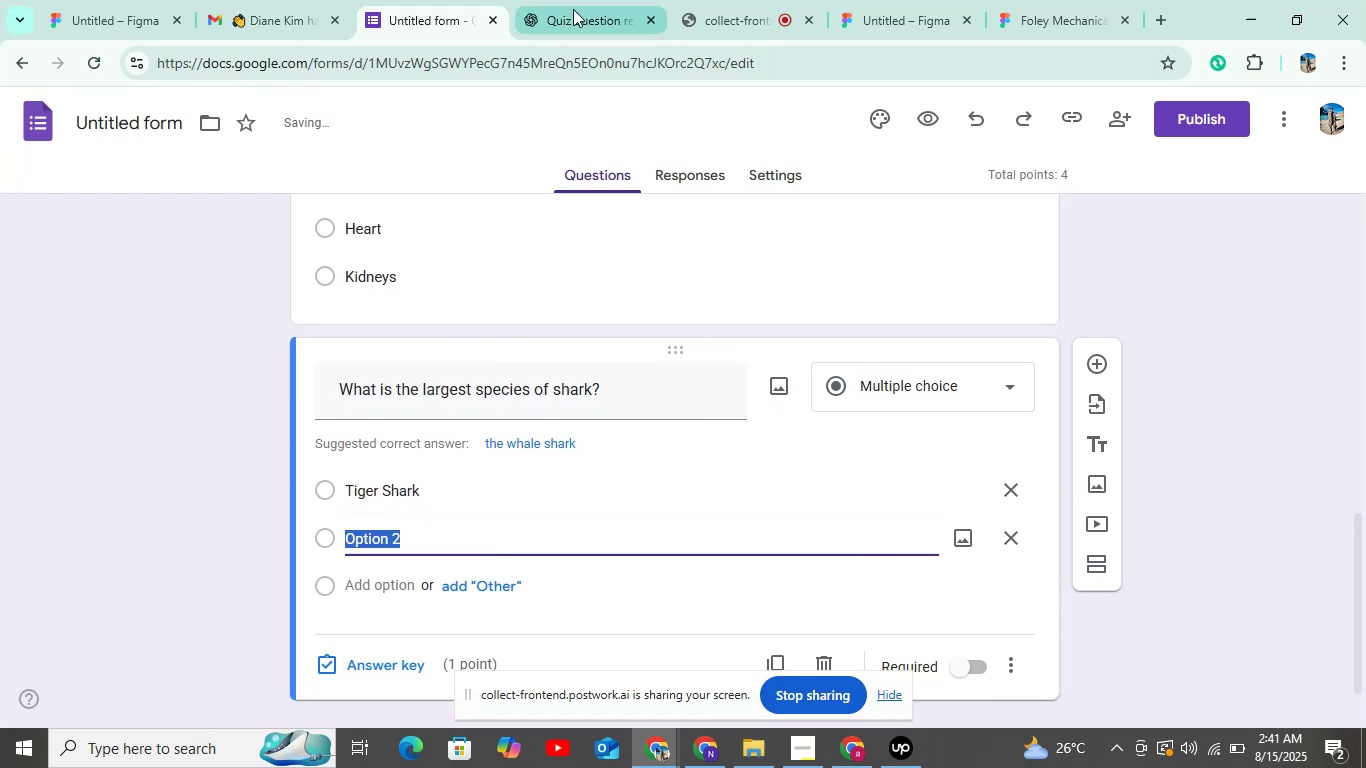 
left_click([574, 4])
 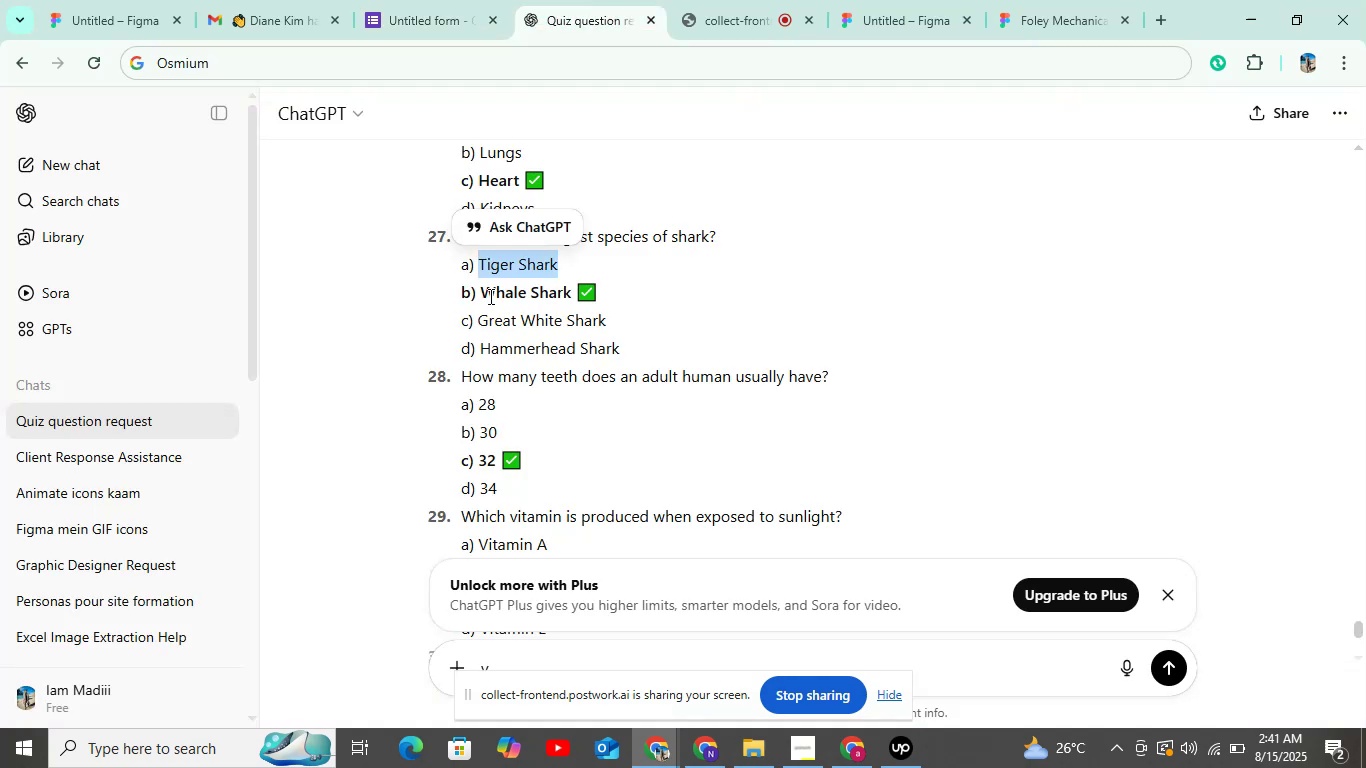 
left_click_drag(start_coordinate=[482, 293], to_coordinate=[584, 307])
 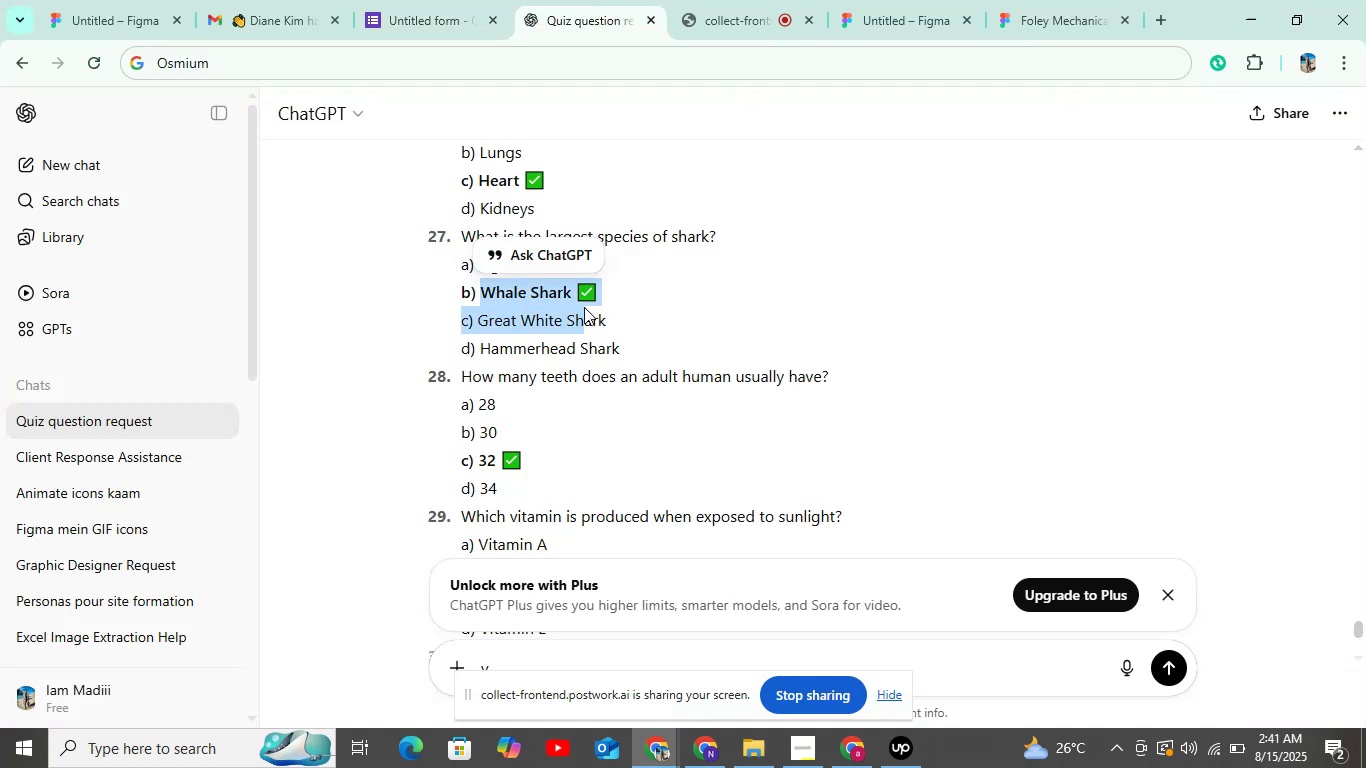 
left_click([584, 307])
 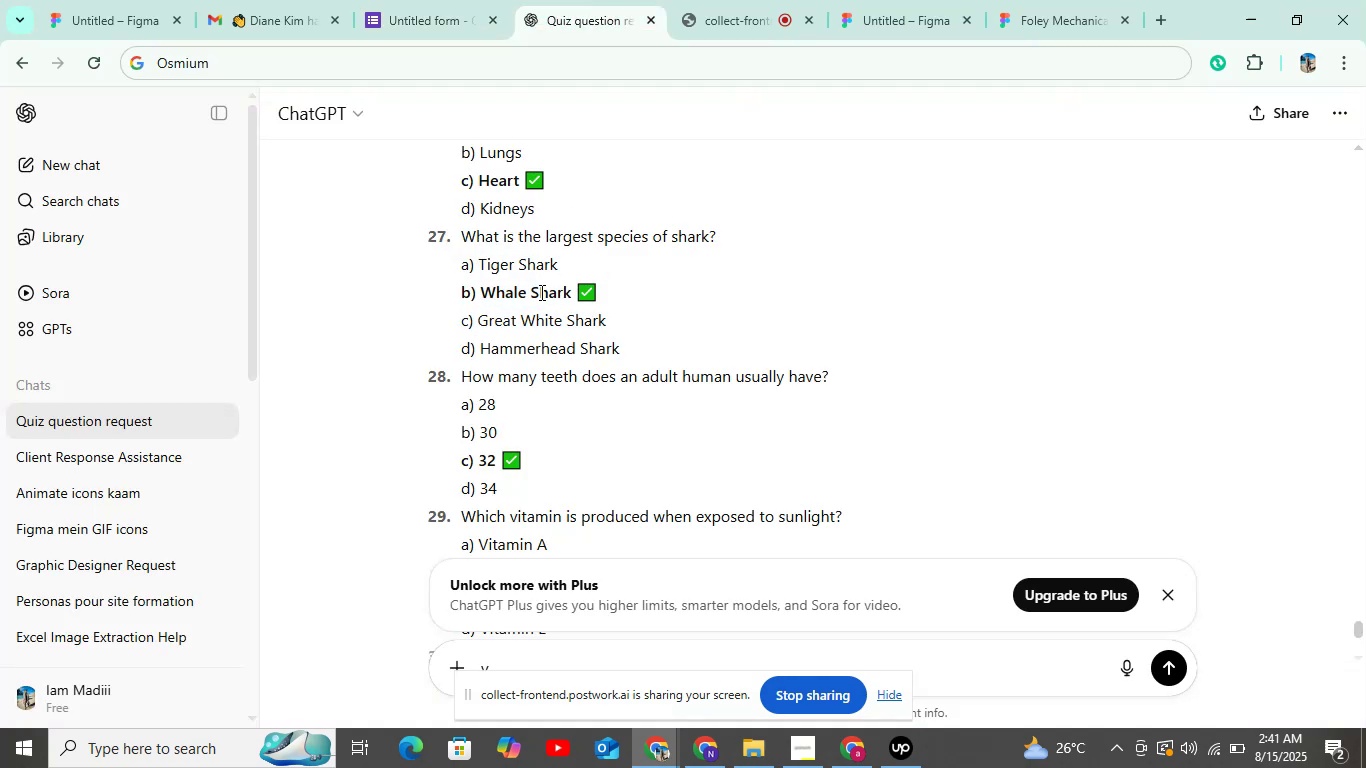 
left_click_drag(start_coordinate=[487, 292], to_coordinate=[581, 294])
 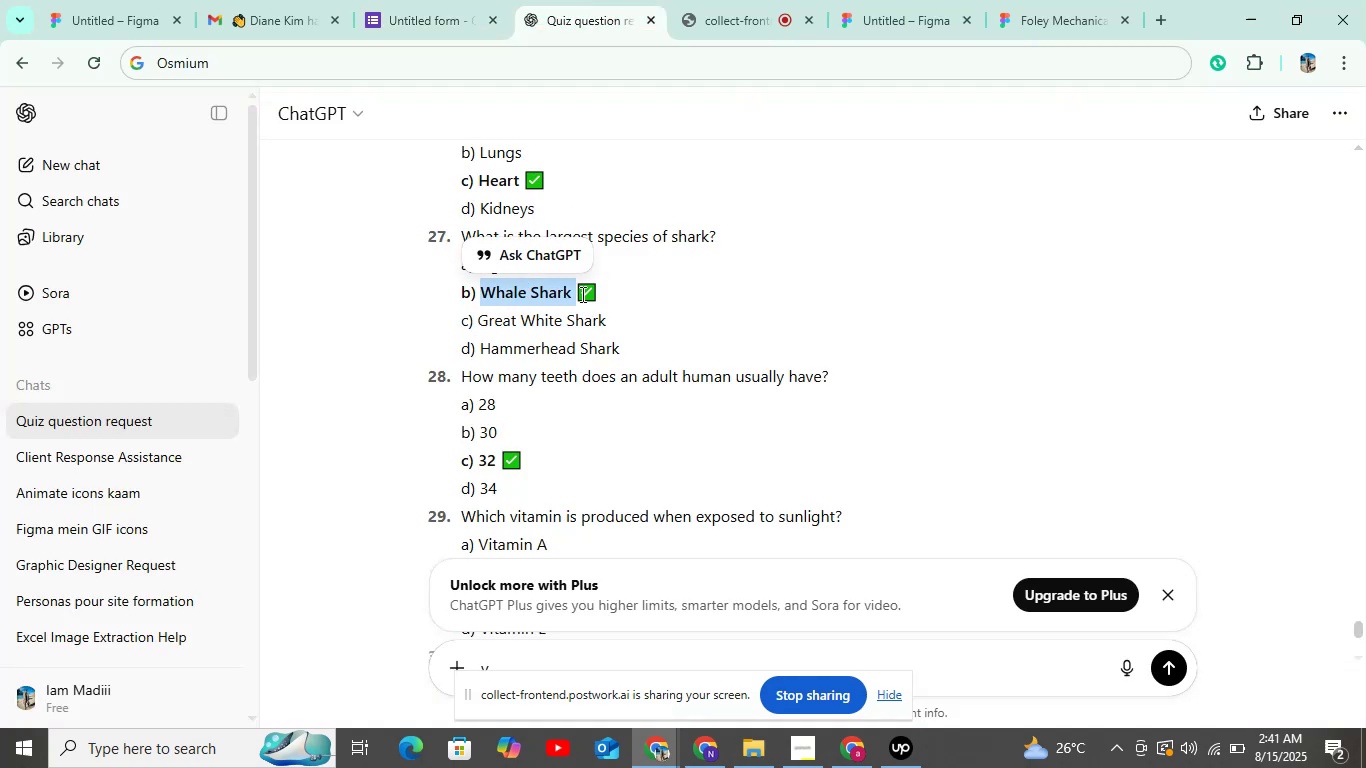 
key(Control+C)
 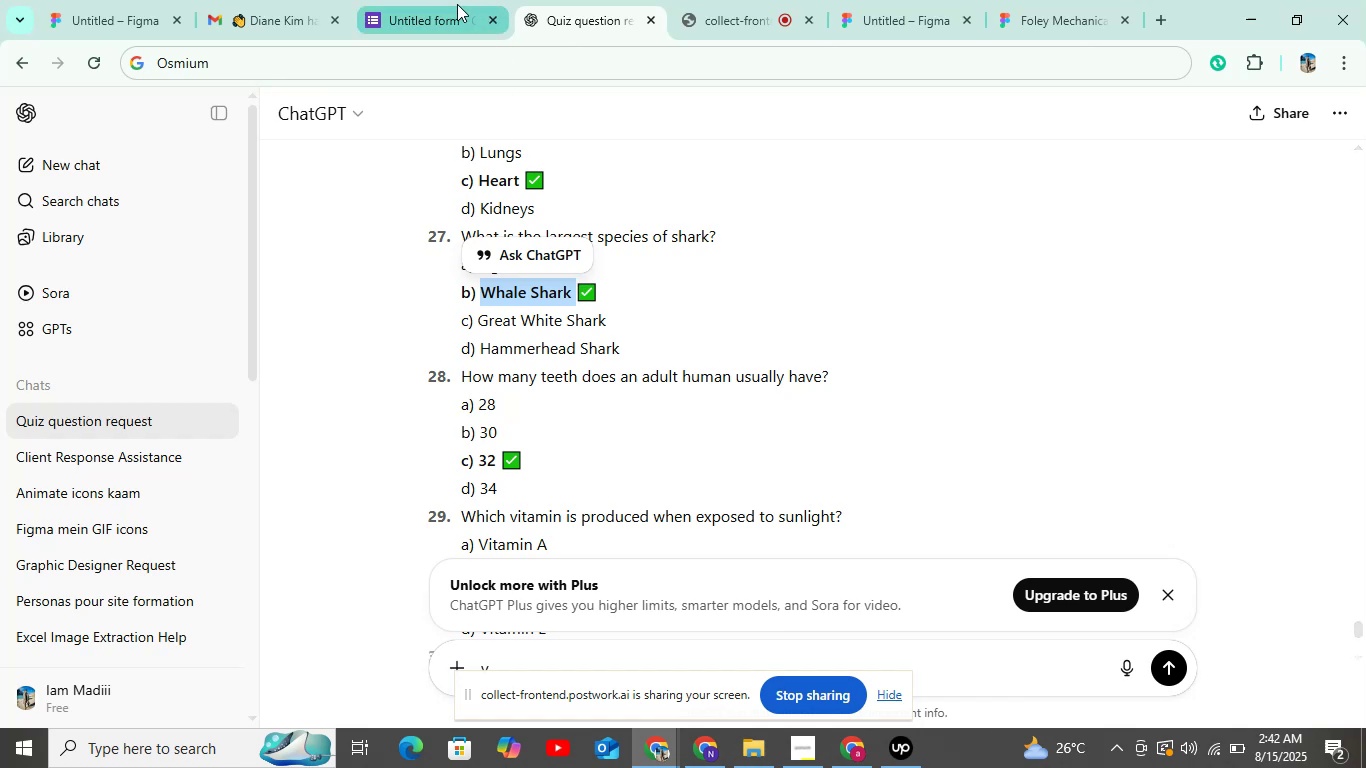 
double_click([442, 15])
 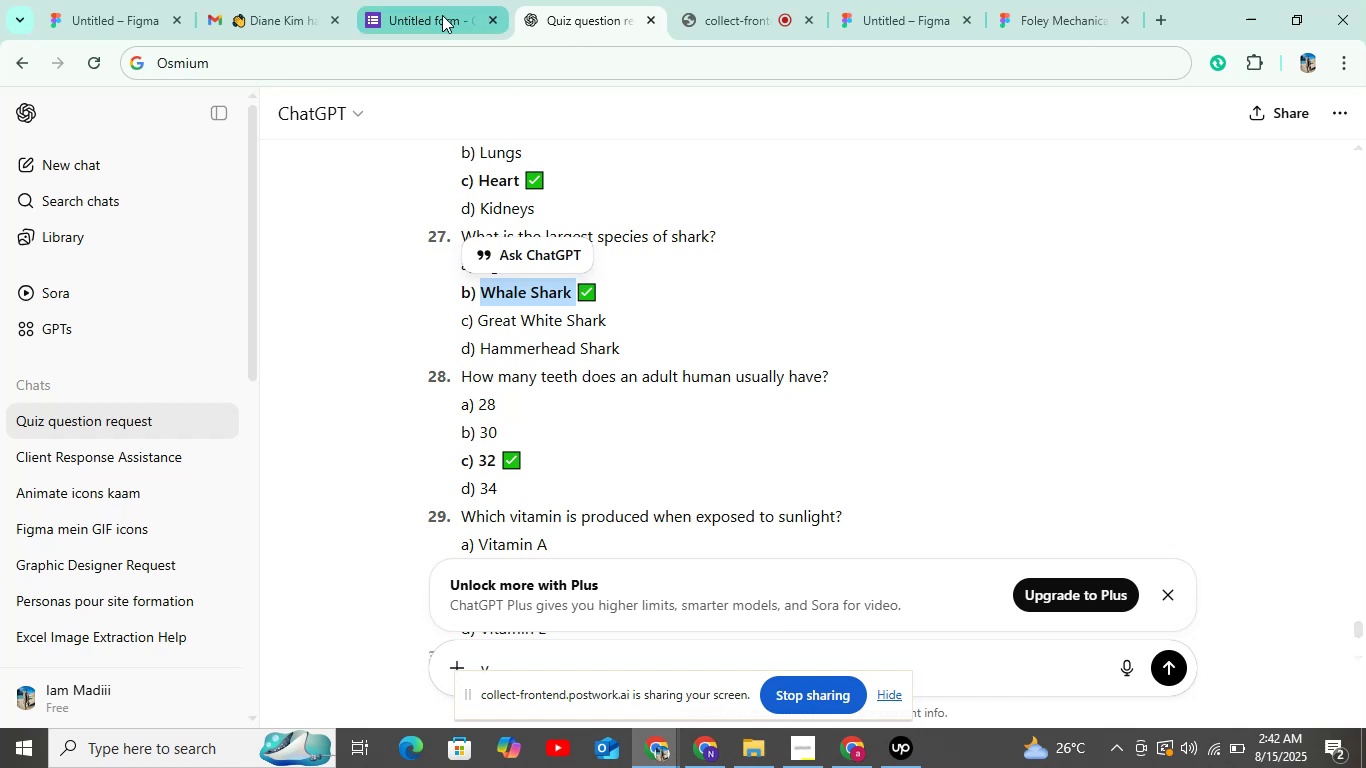 
triple_click([442, 15])
 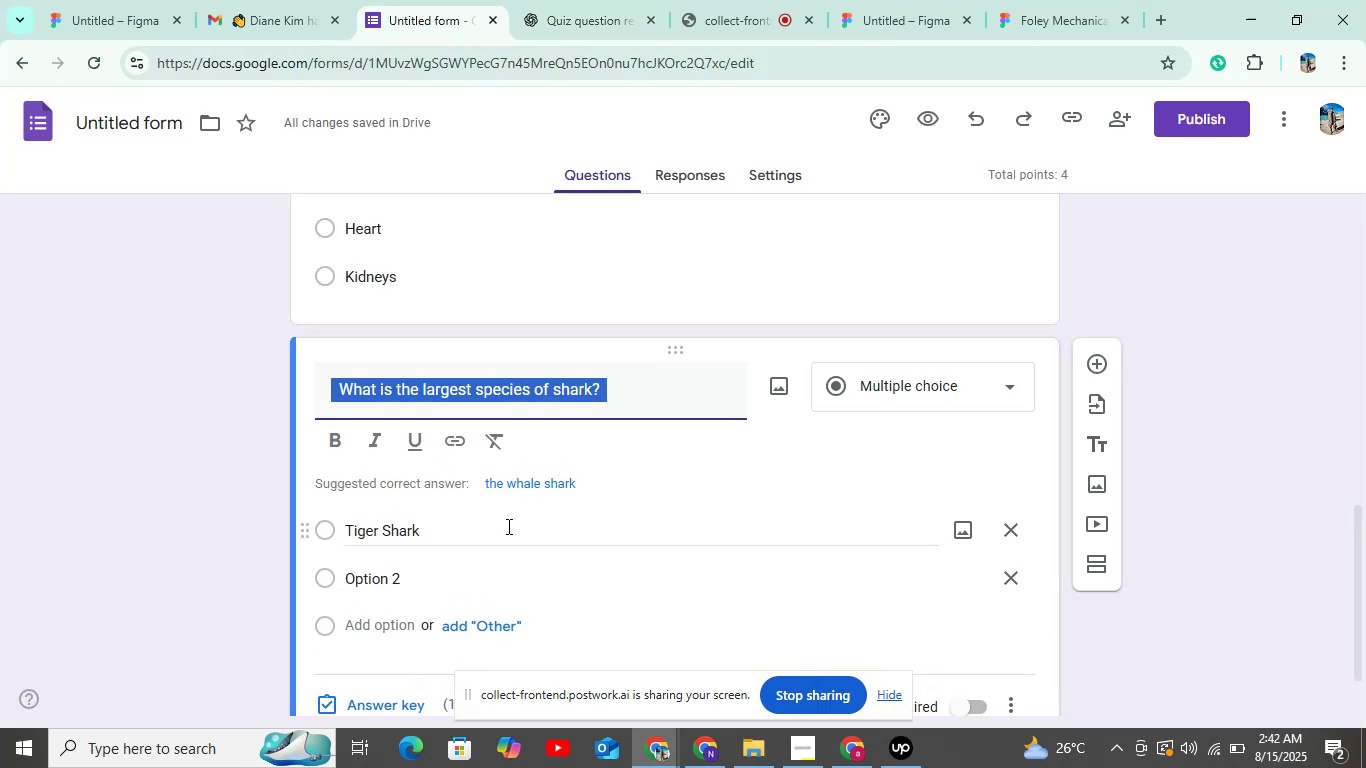 
scroll: coordinate [504, 521], scroll_direction: down, amount: 4.0
 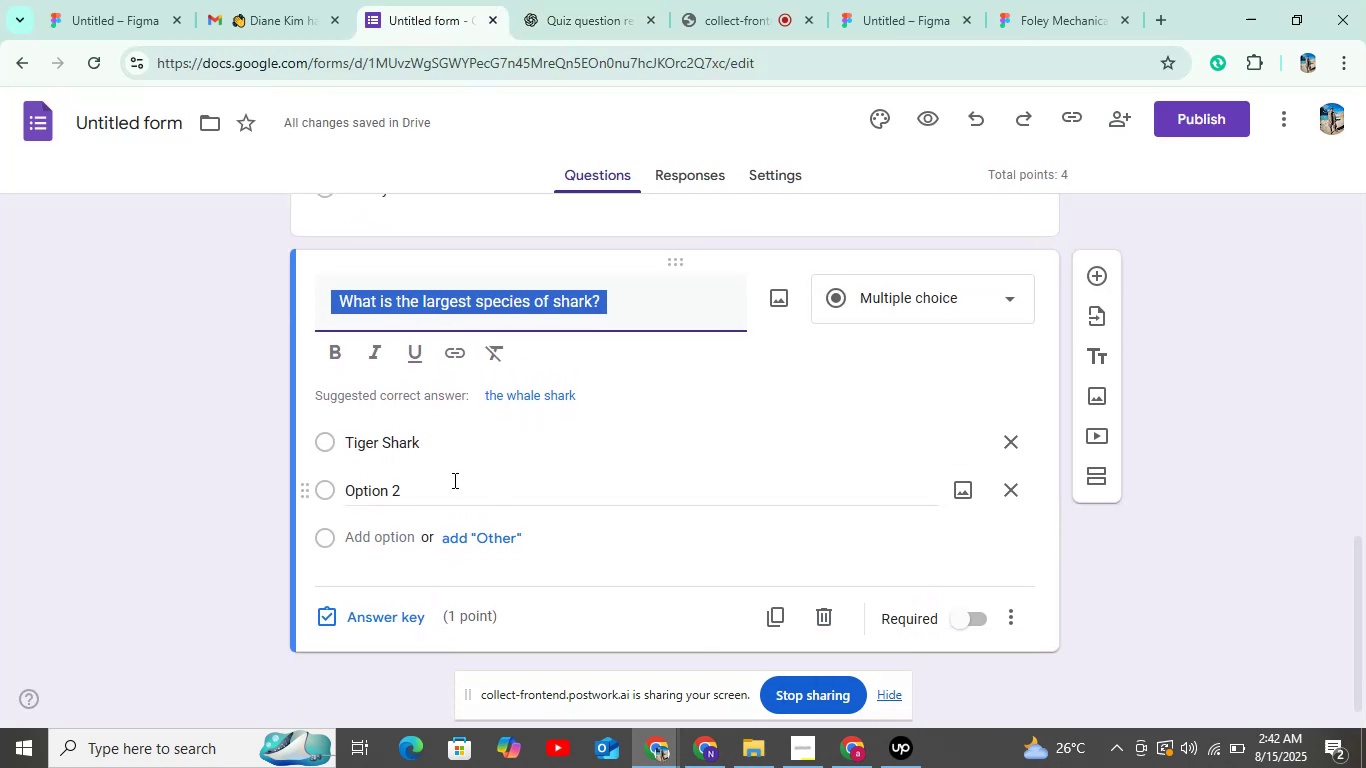 
left_click([453, 479])
 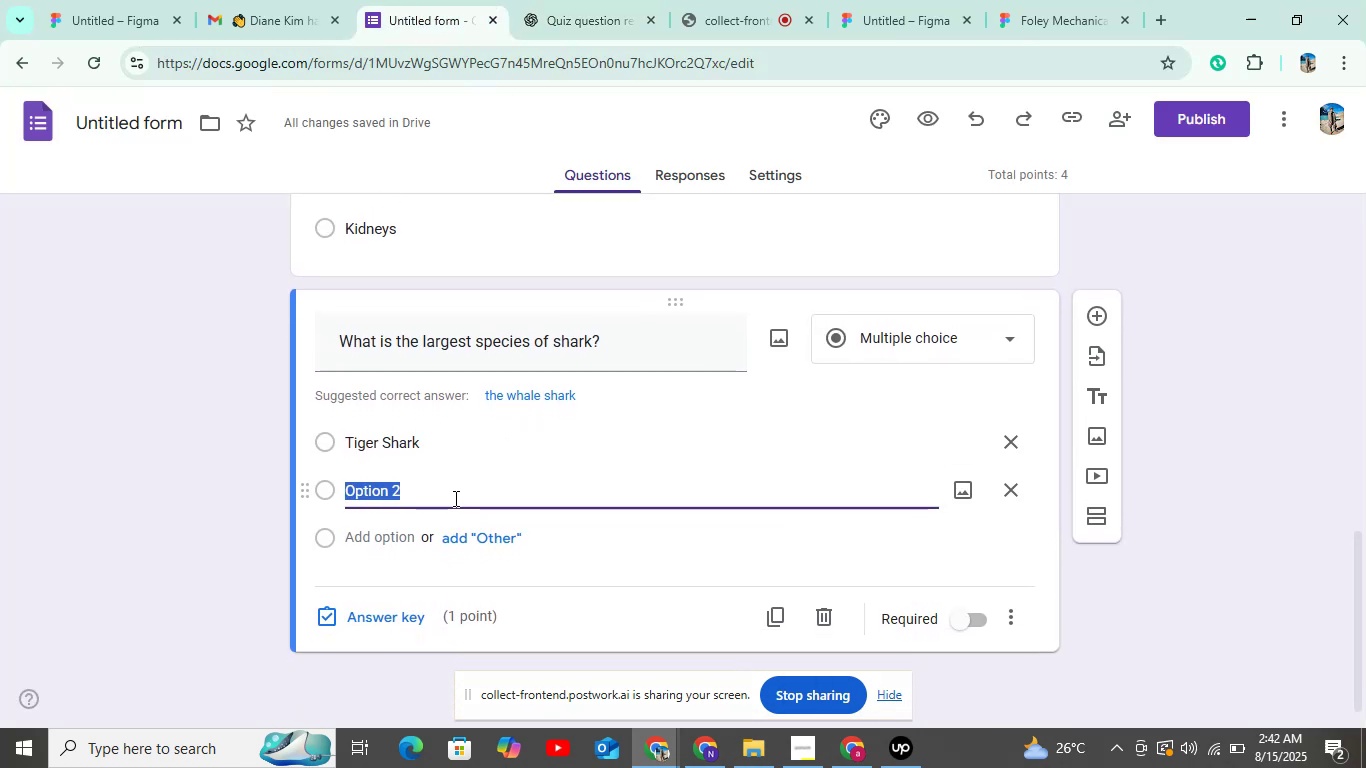 
key(Control+V)
 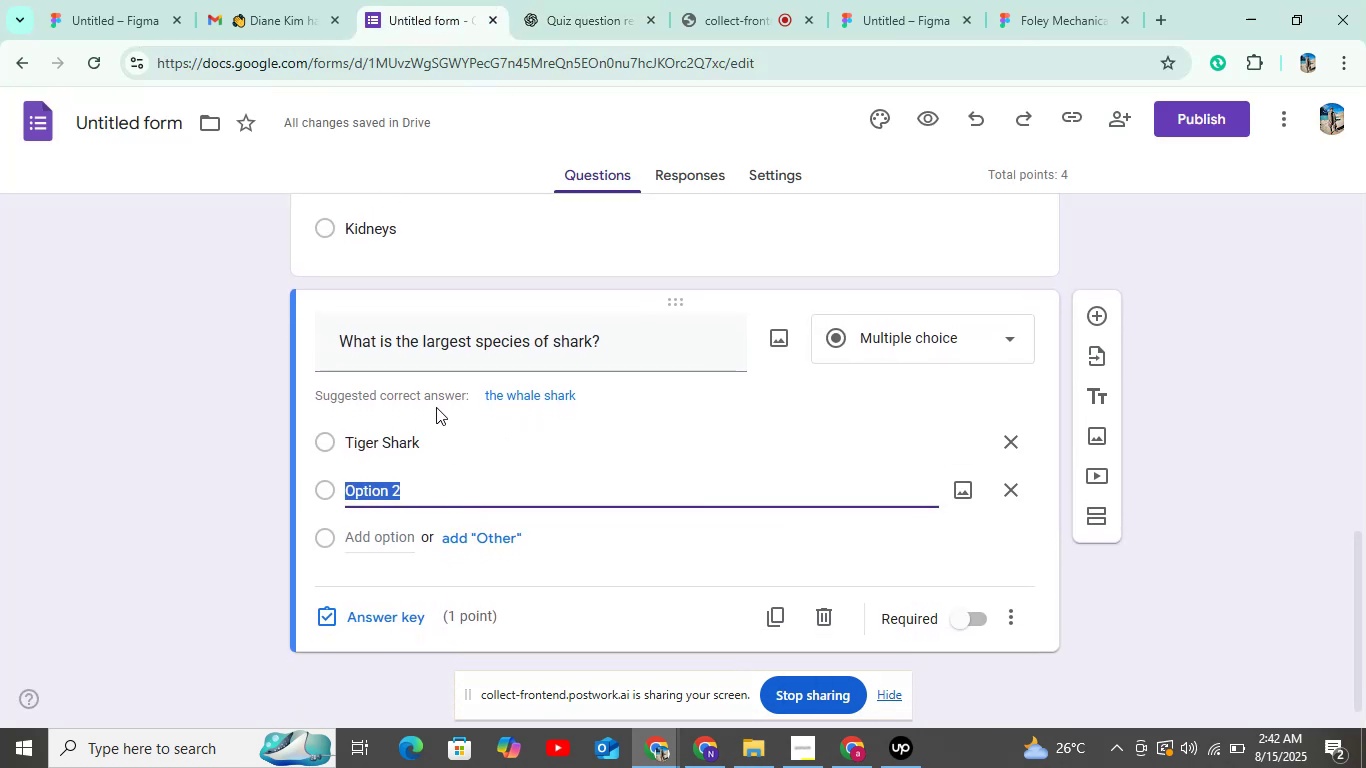 
scroll: coordinate [445, 476], scroll_direction: down, amount: 3.0
 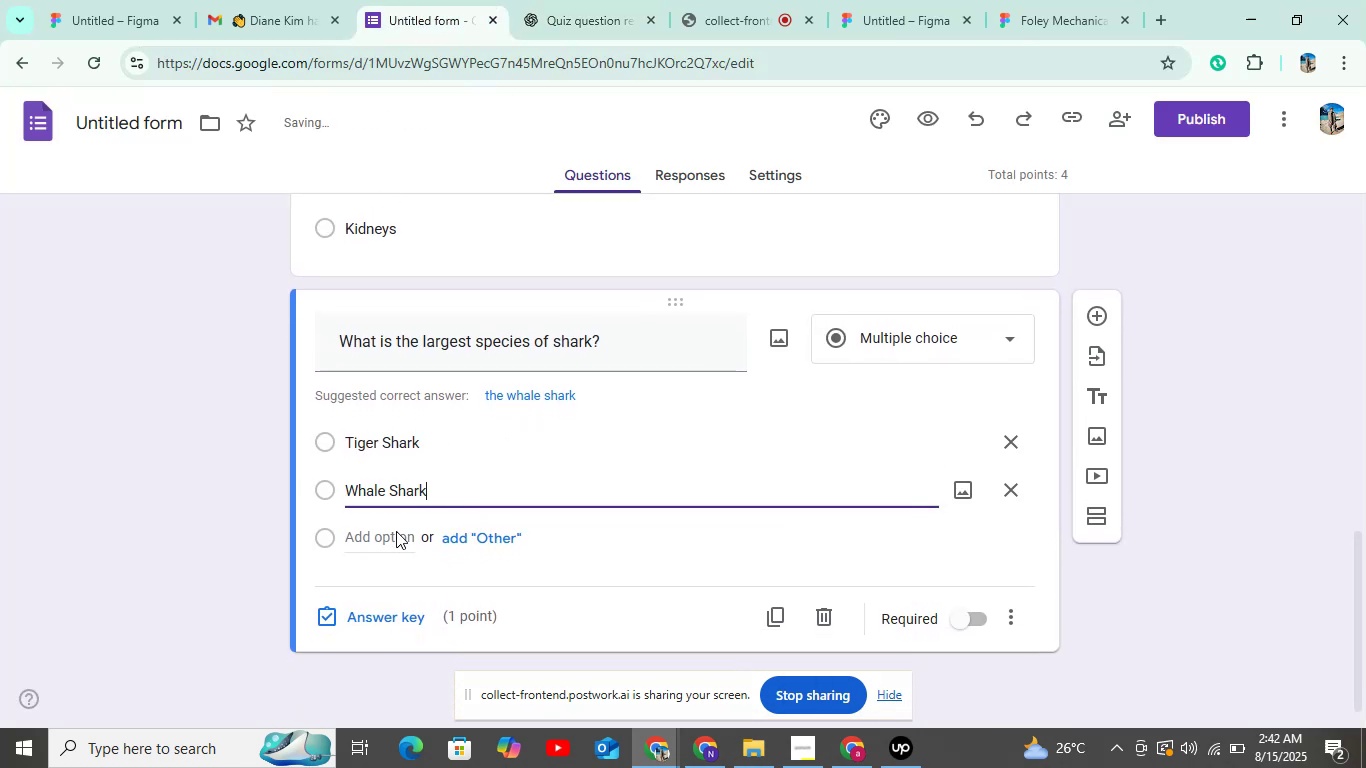 
left_click([396, 533])
 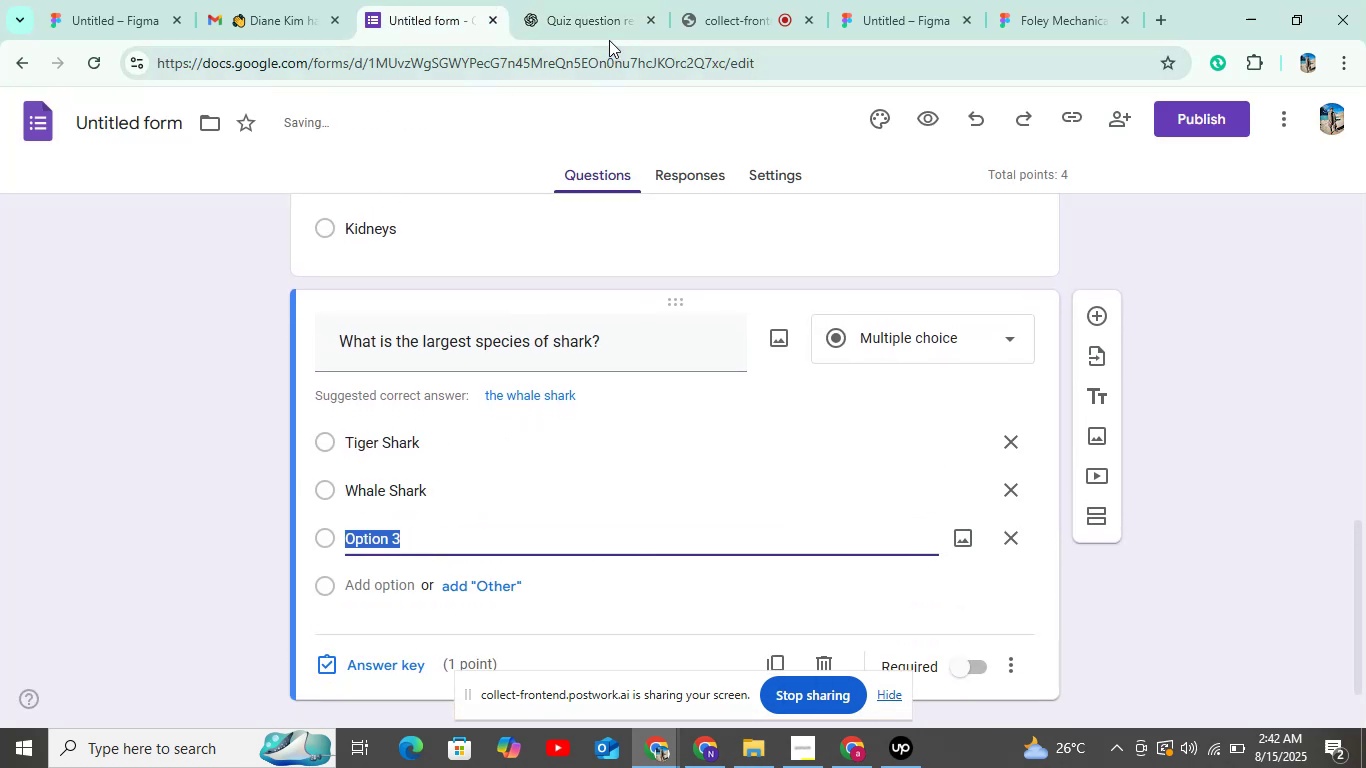 
left_click([607, 31])
 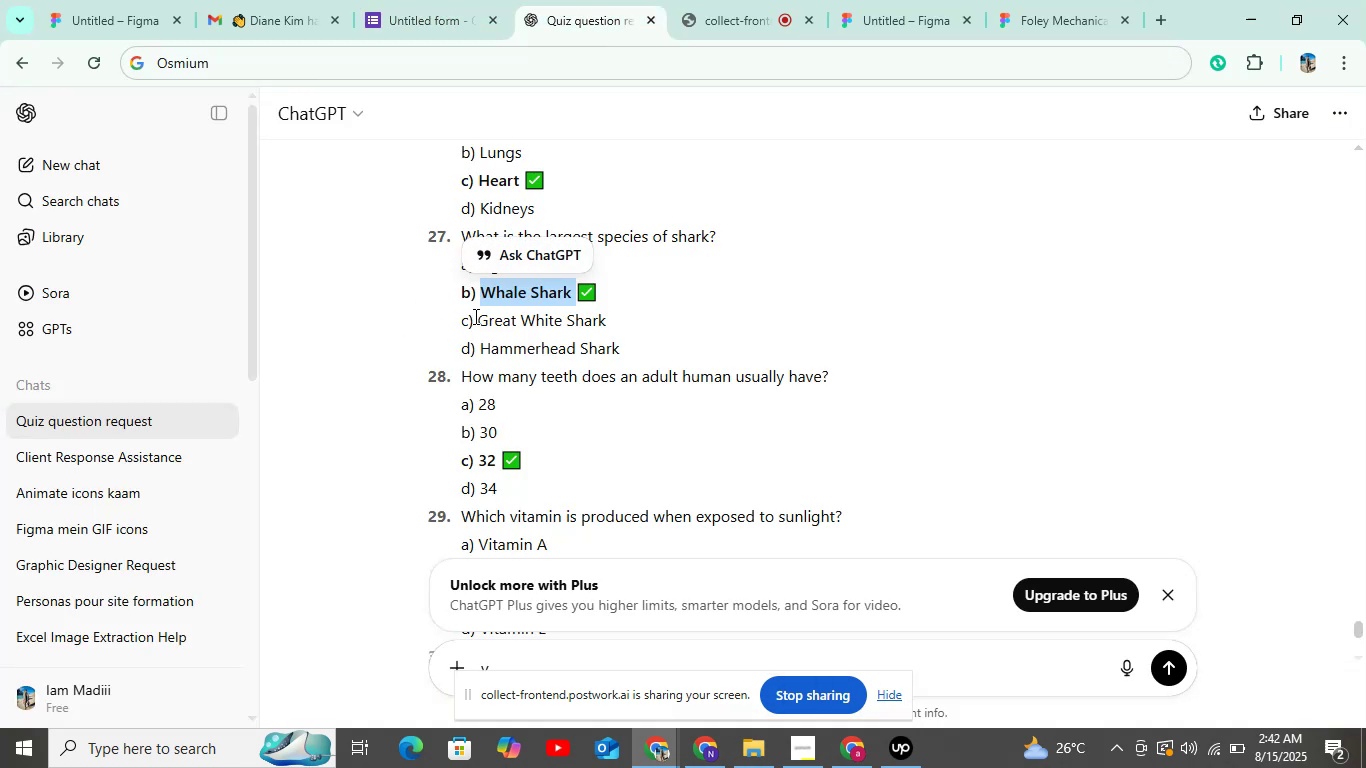 
mouse_move([626, 337])
 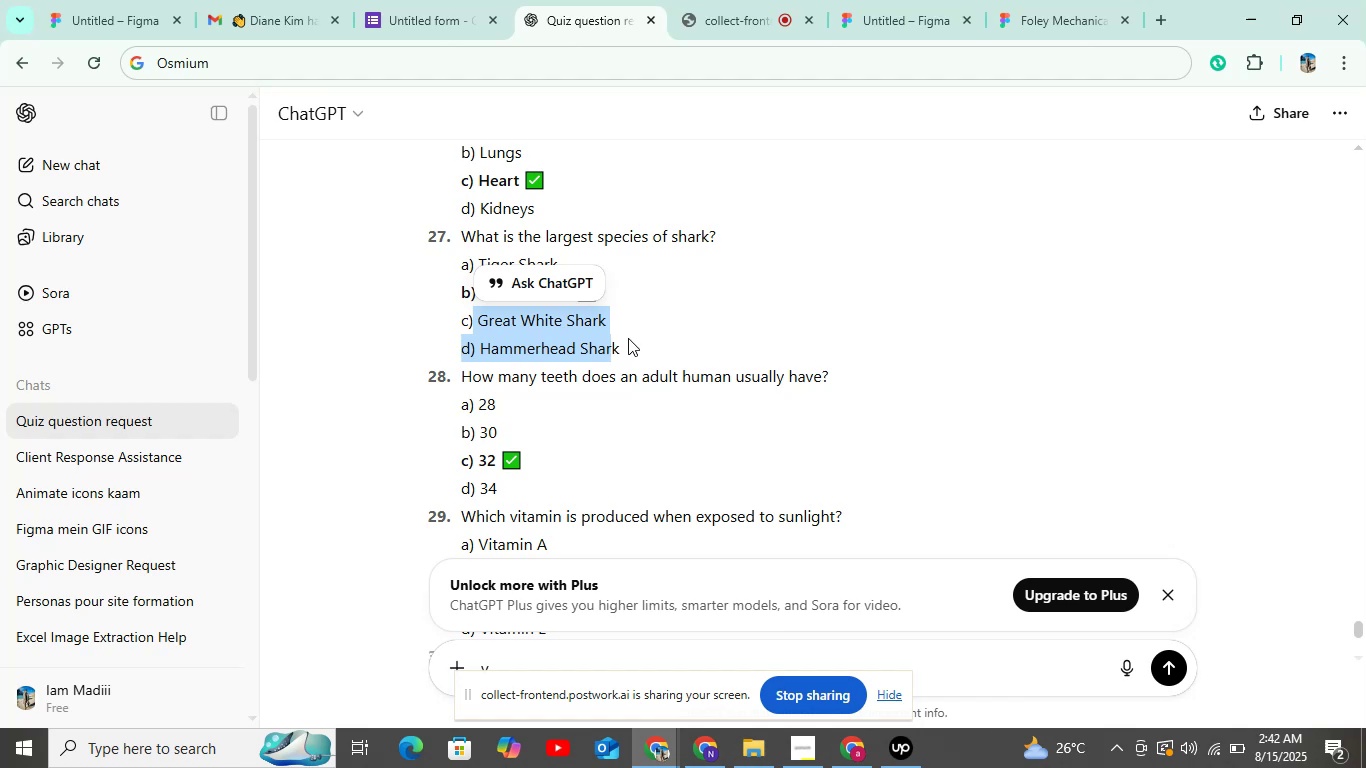 
left_click([637, 330])
 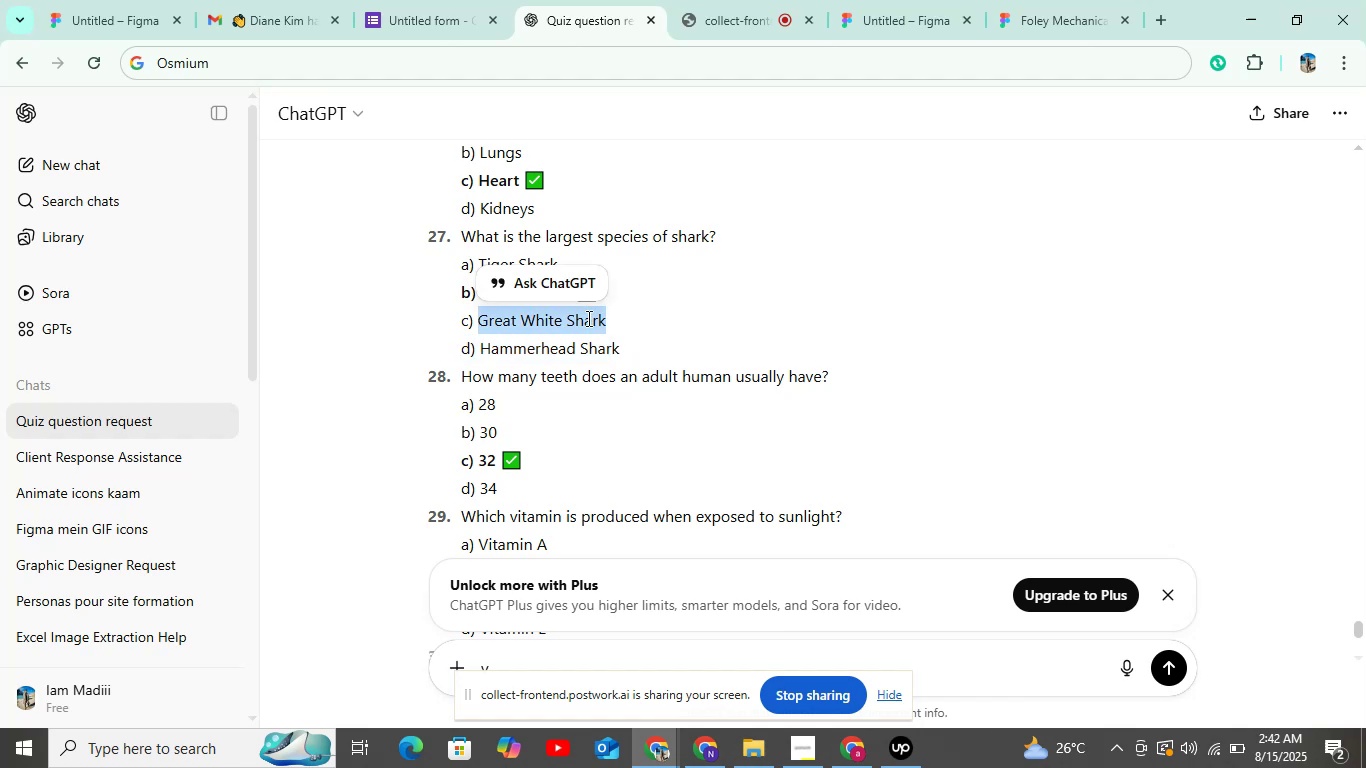 
key(Control+C)
 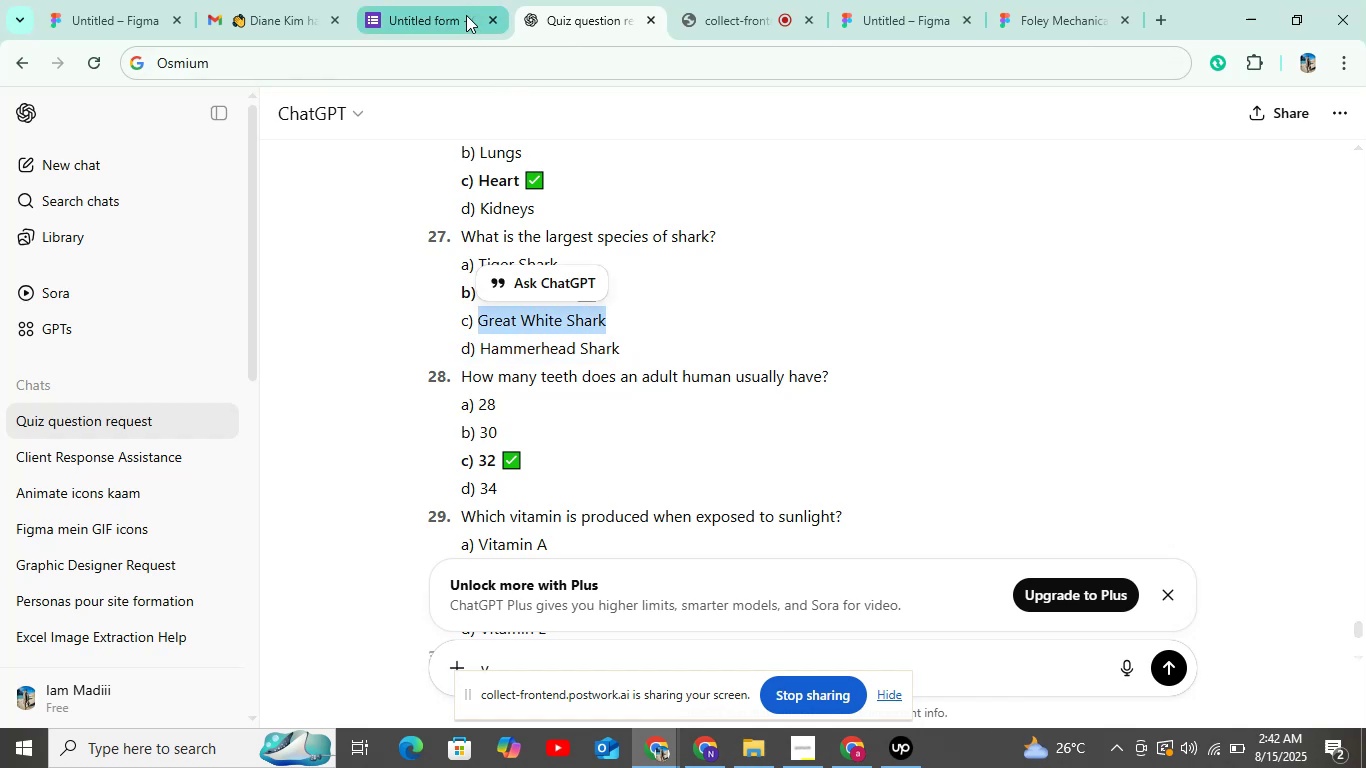 
left_click([466, 15])
 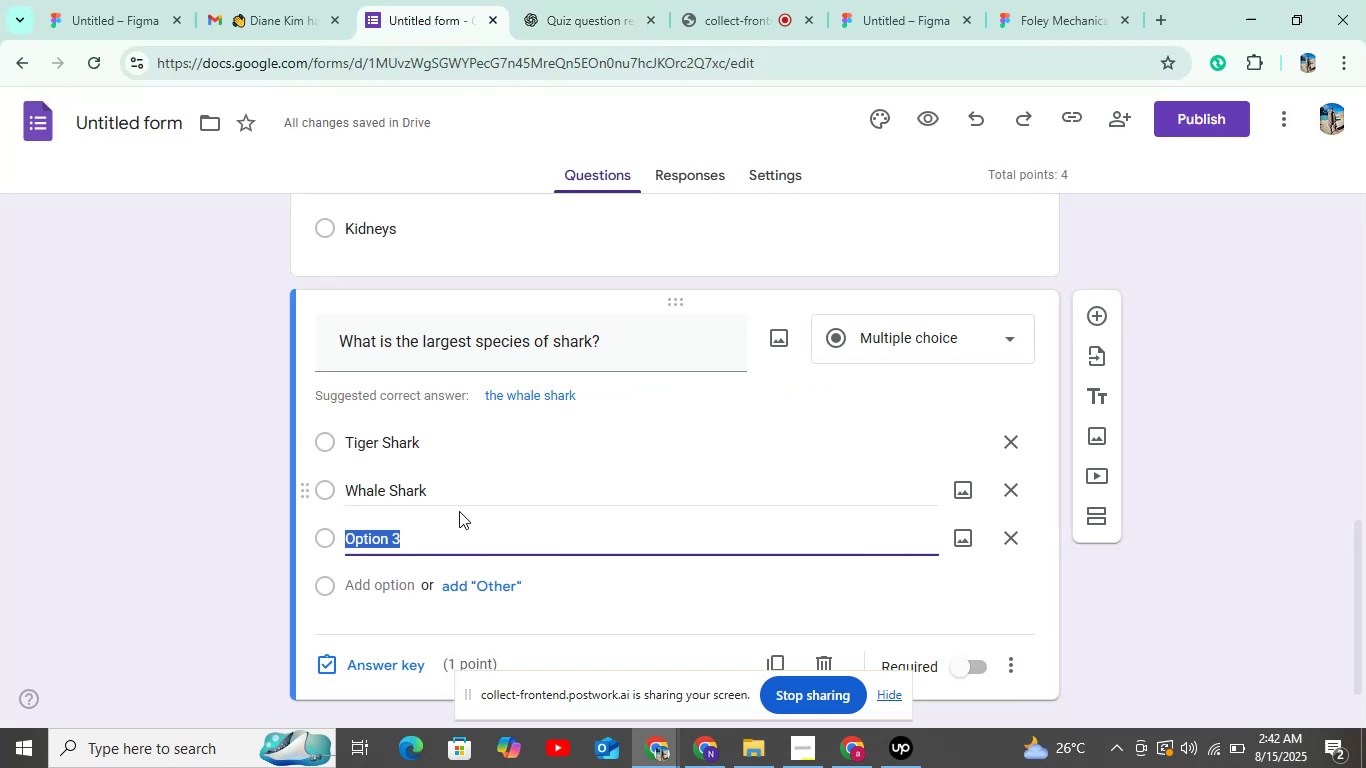 
key(Control+V)
 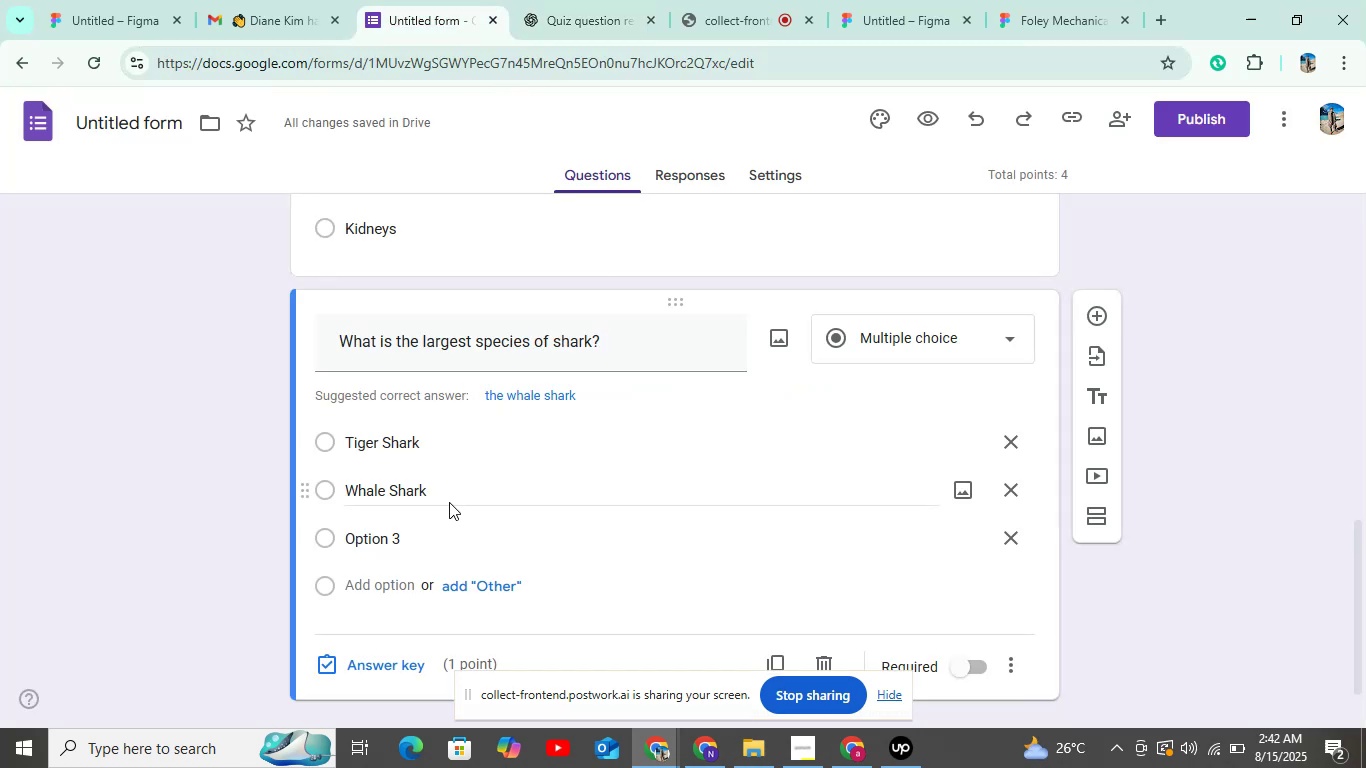 
scroll: coordinate [449, 502], scroll_direction: down, amount: 5.0
 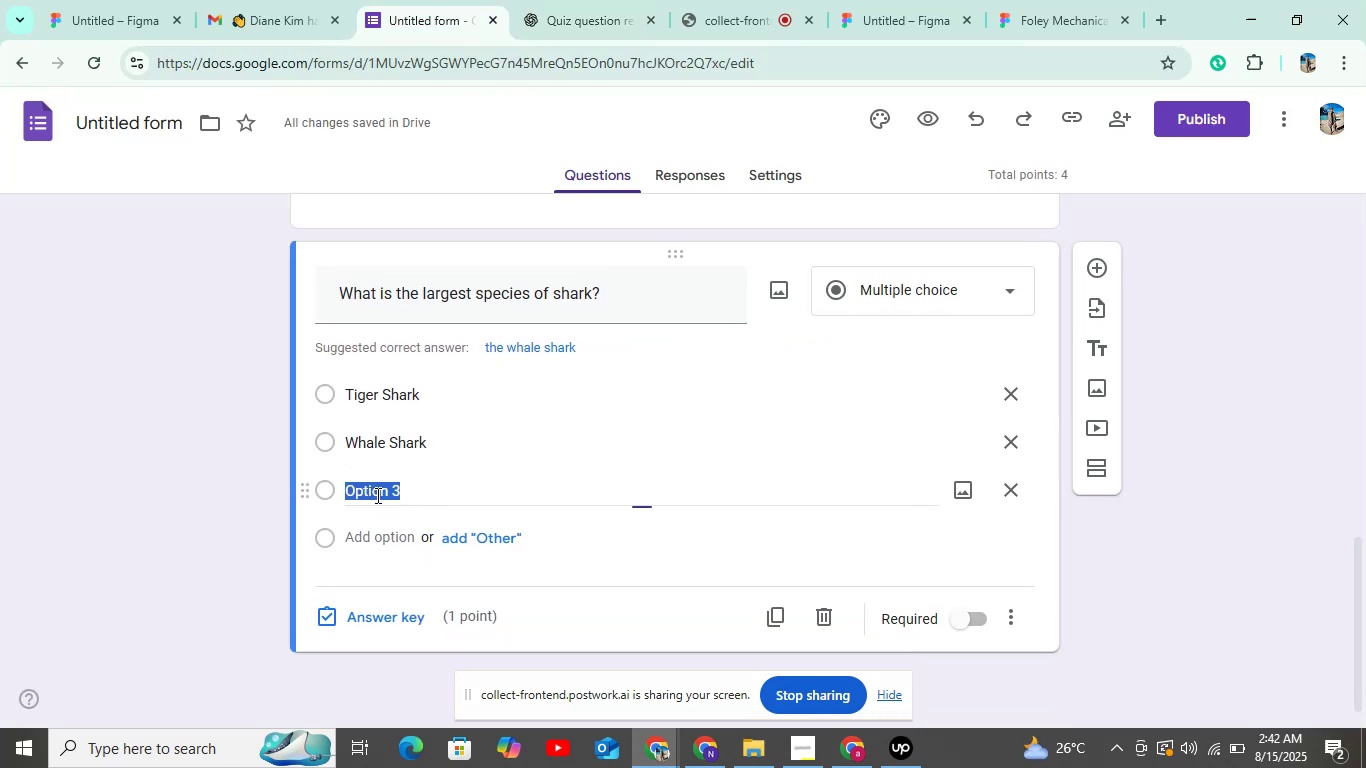 
key(Control+V)
 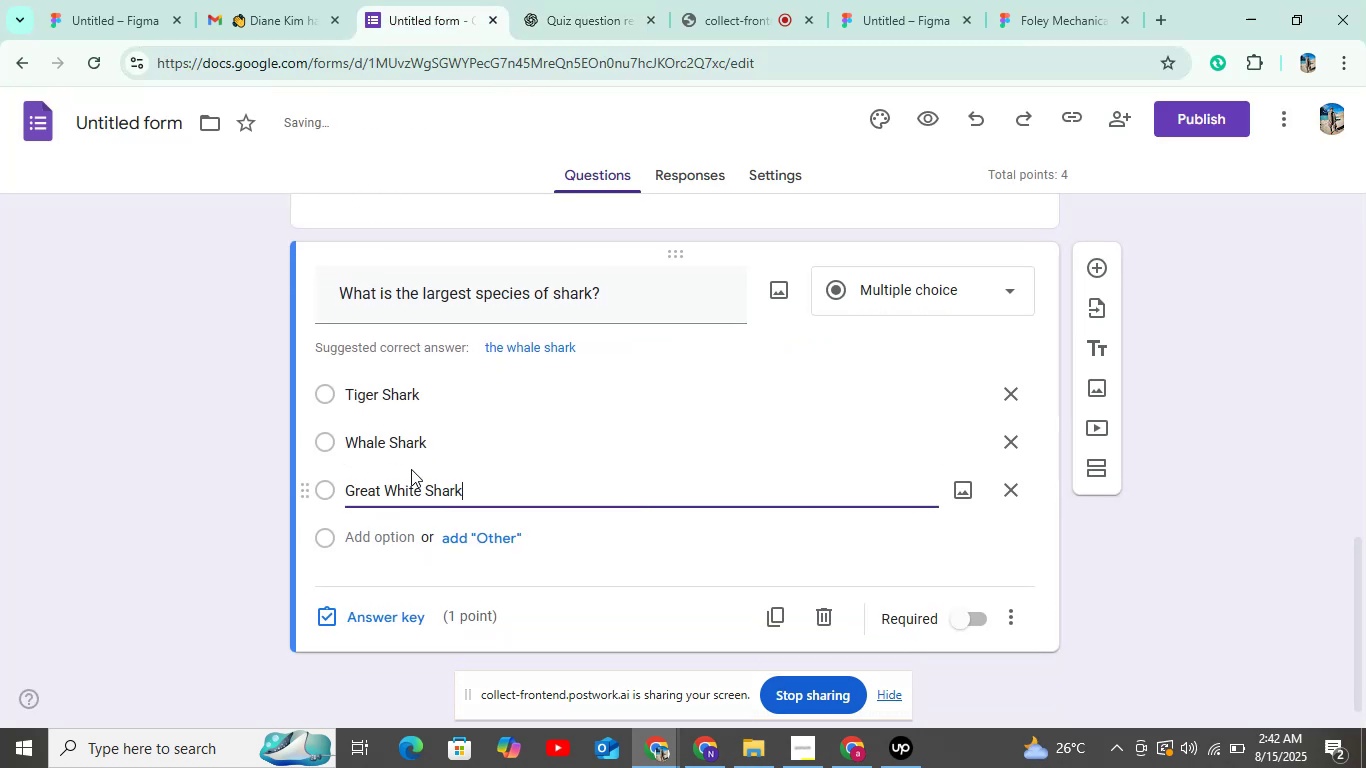 
scroll: coordinate [423, 506], scroll_direction: down, amount: 4.0
 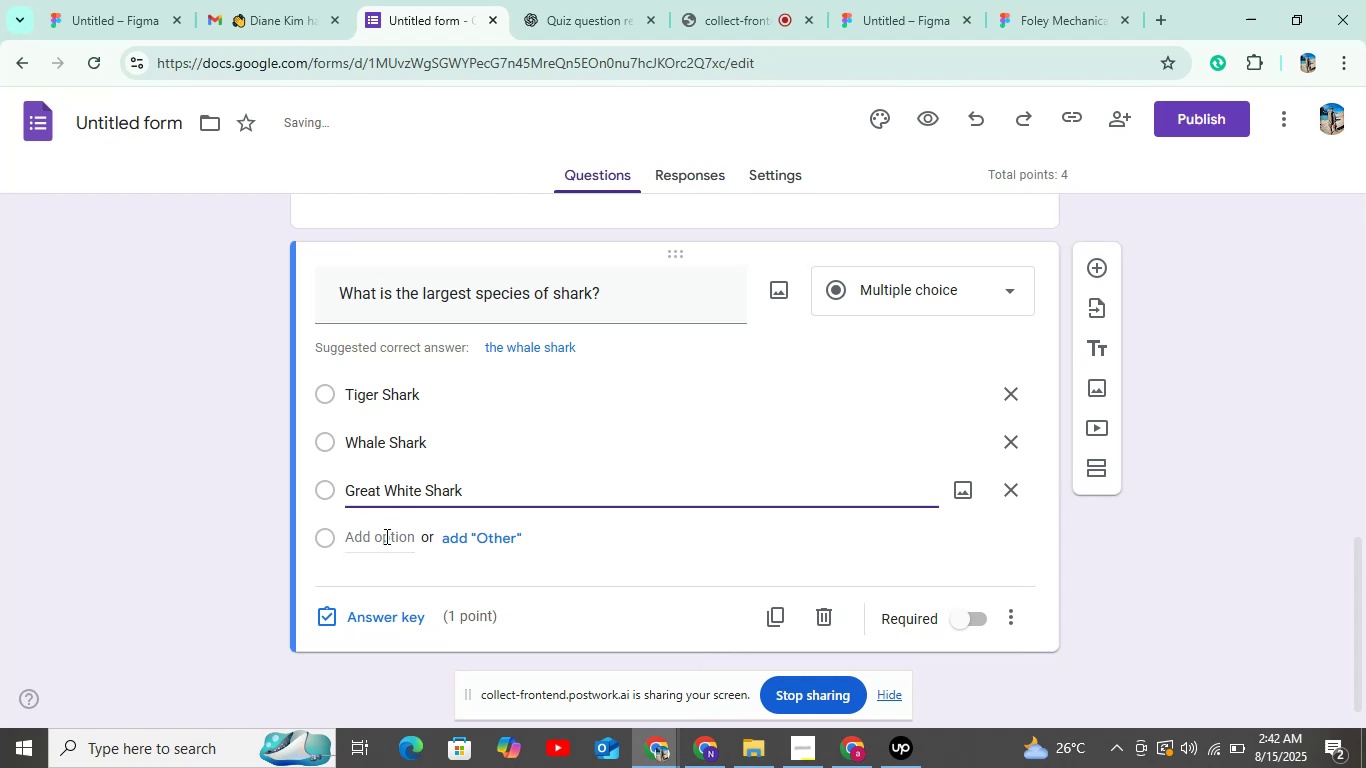 
left_click([386, 537])
 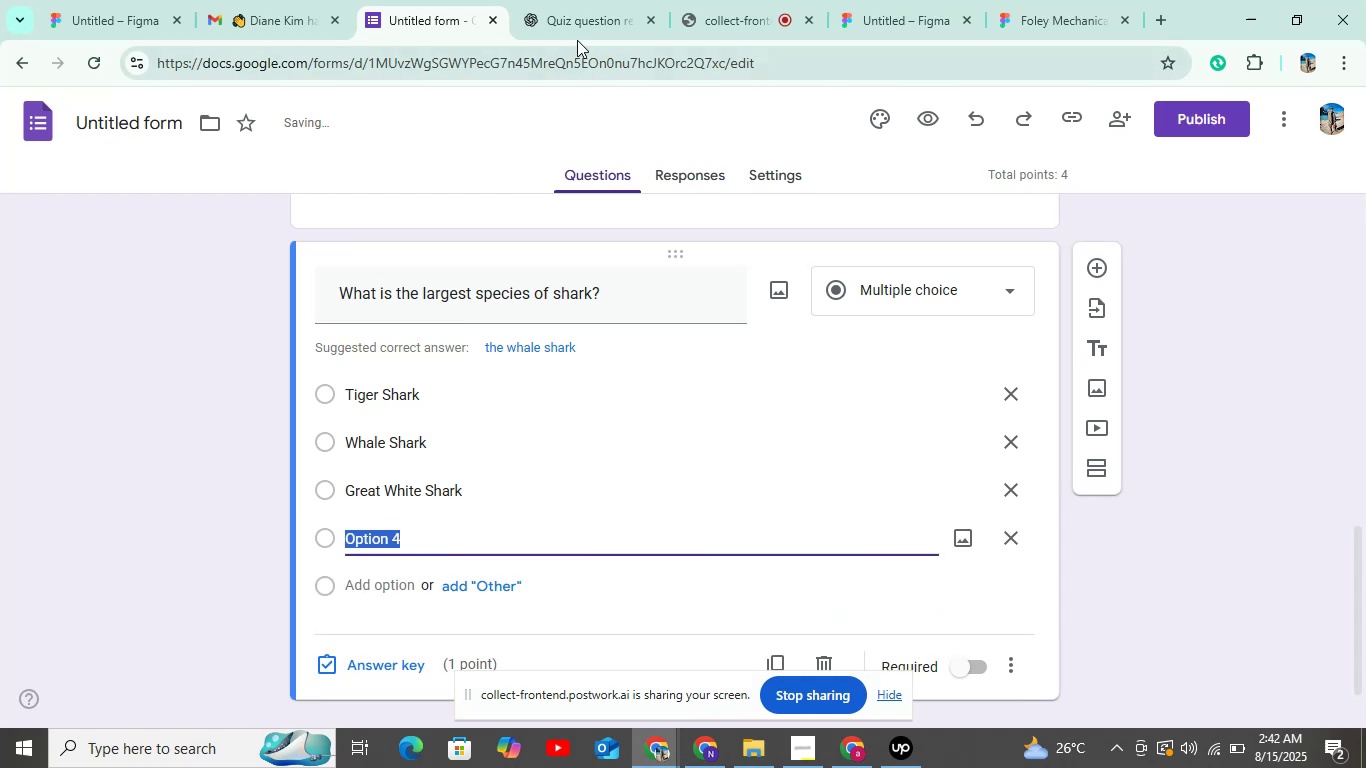 
left_click([580, 26])
 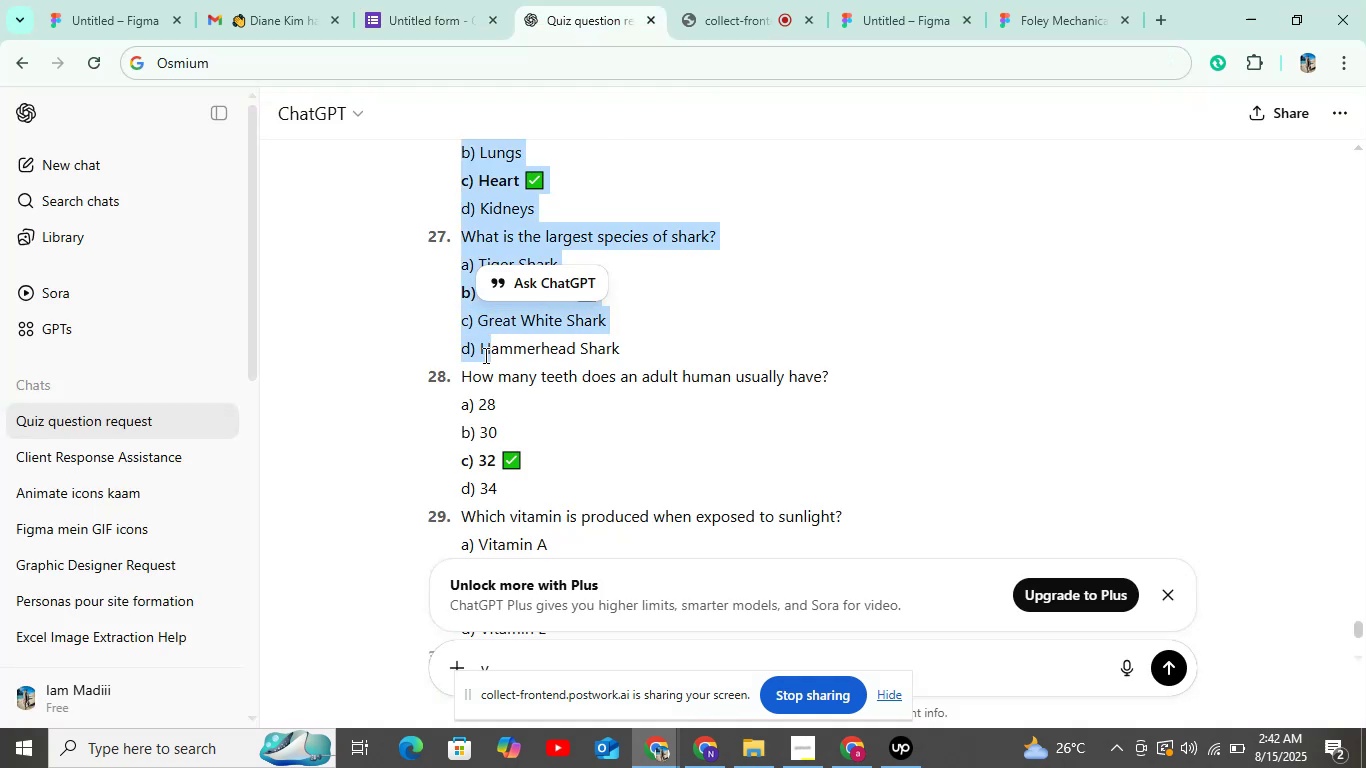 
left_click([761, 321])
 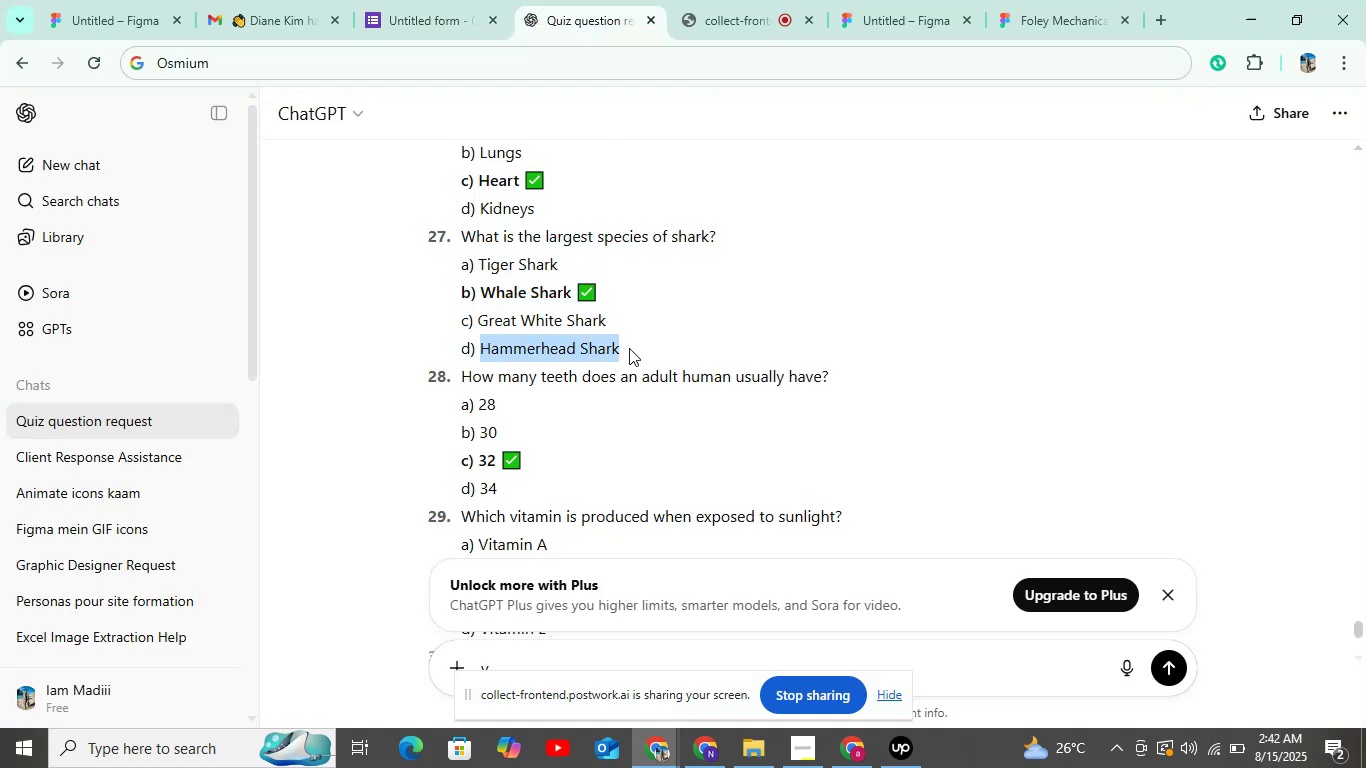 
key(Control+C)
 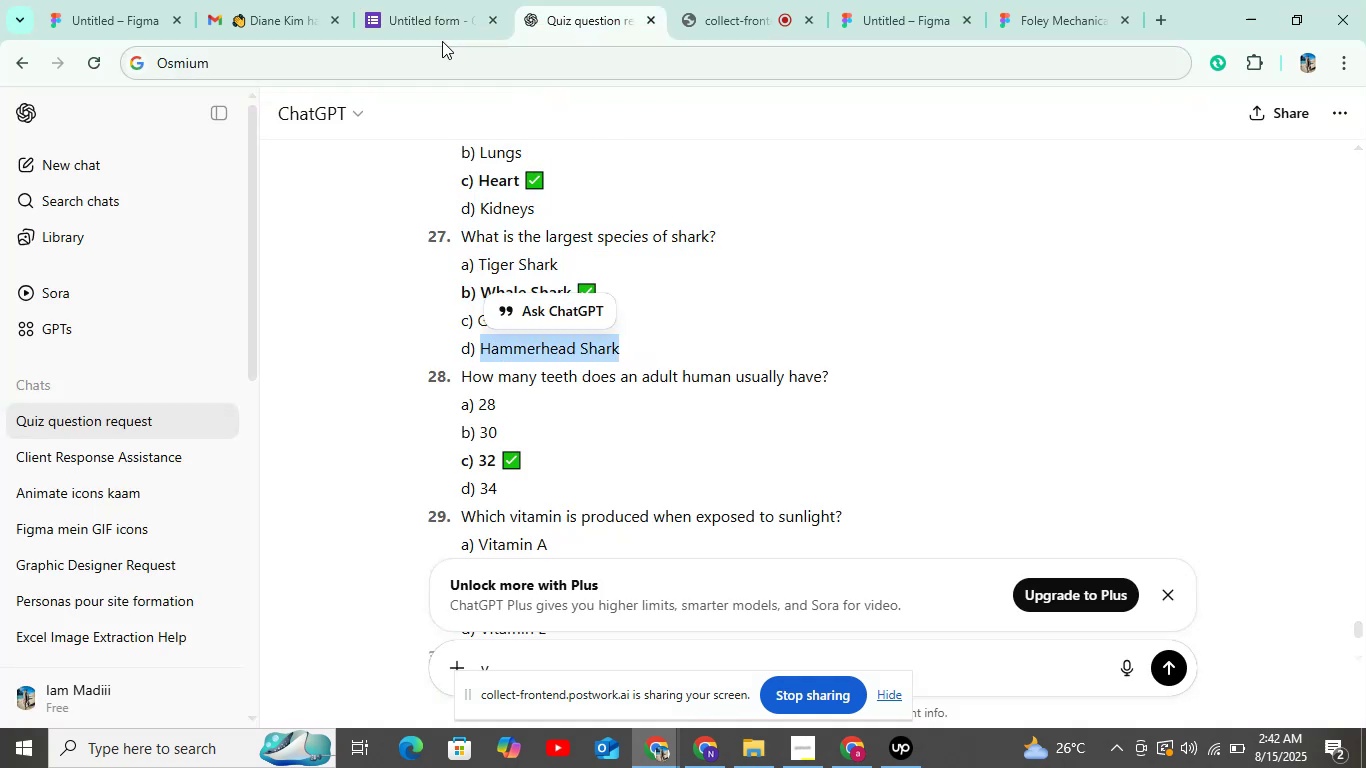 
left_click([439, 25])
 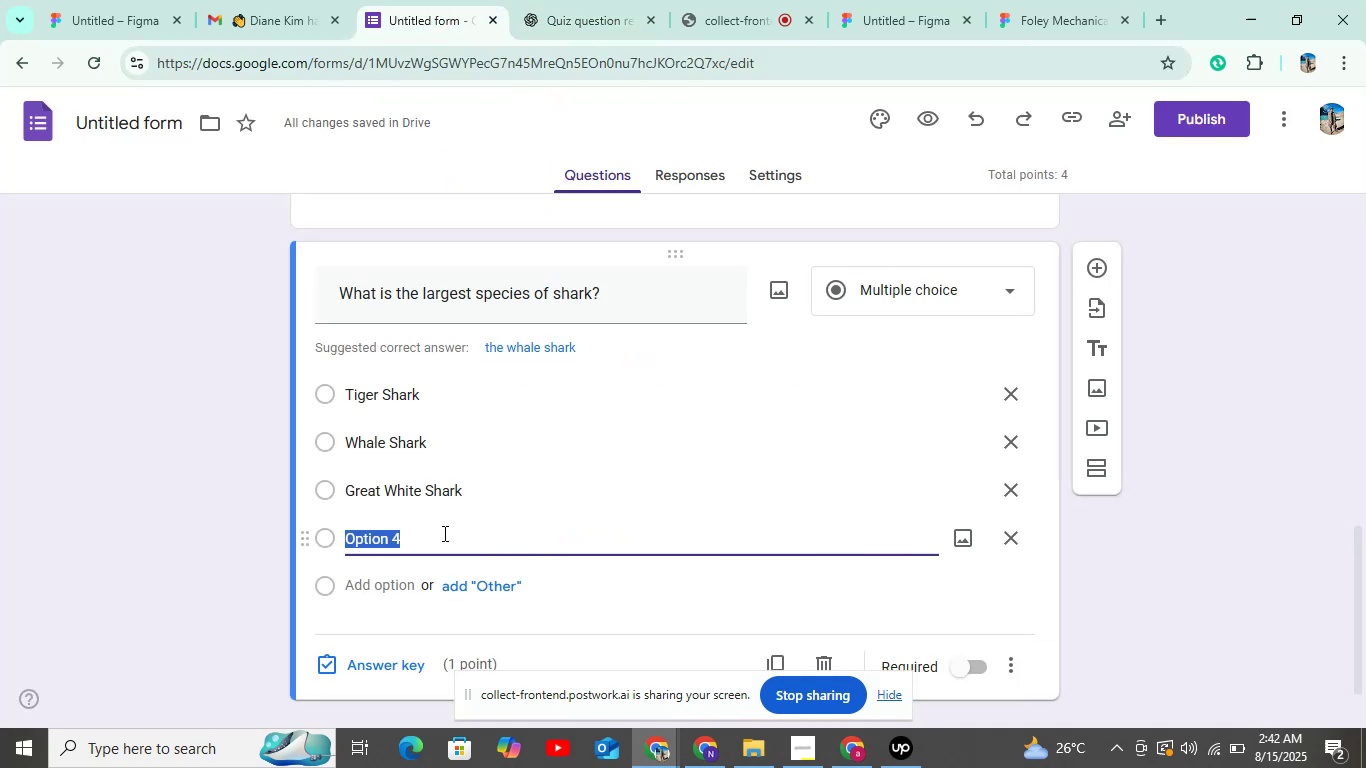 
key(Control+V)
 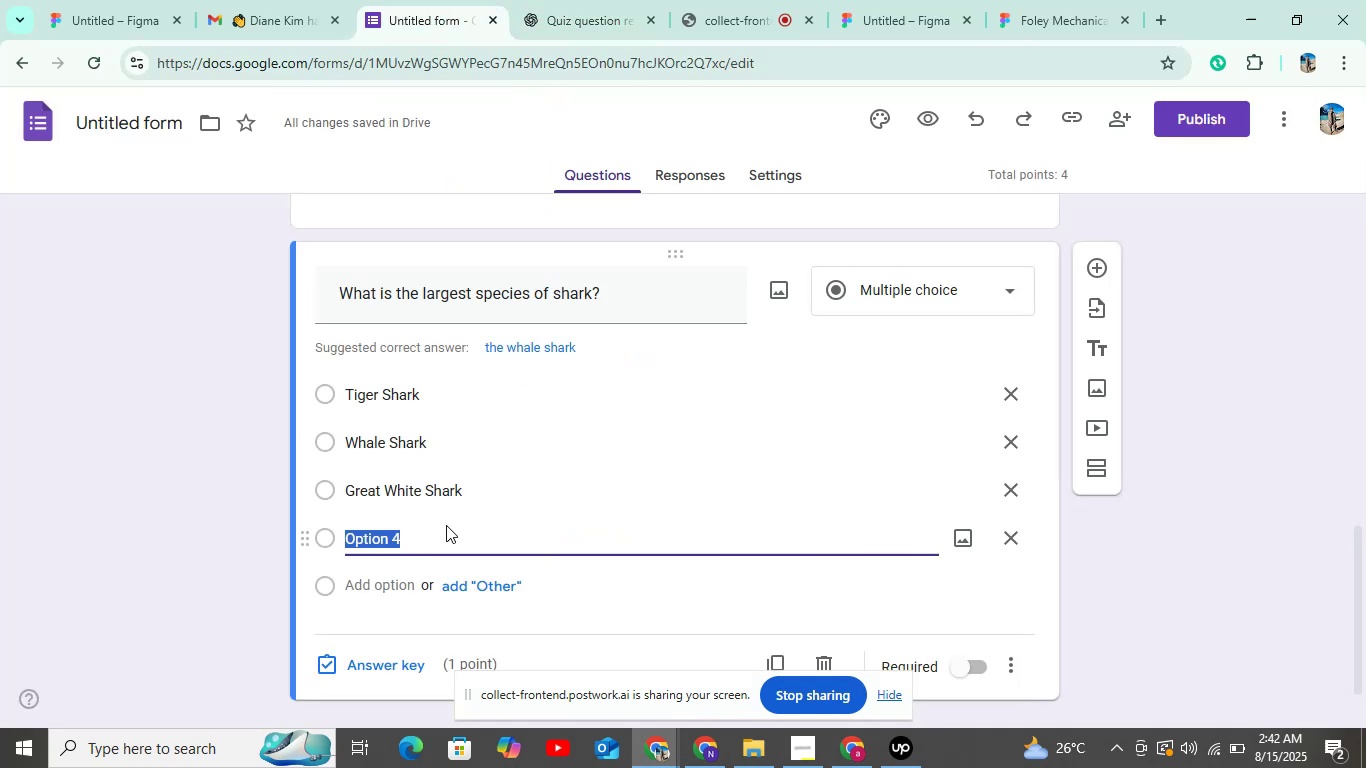 
scroll: coordinate [446, 525], scroll_direction: down, amount: 3.0
 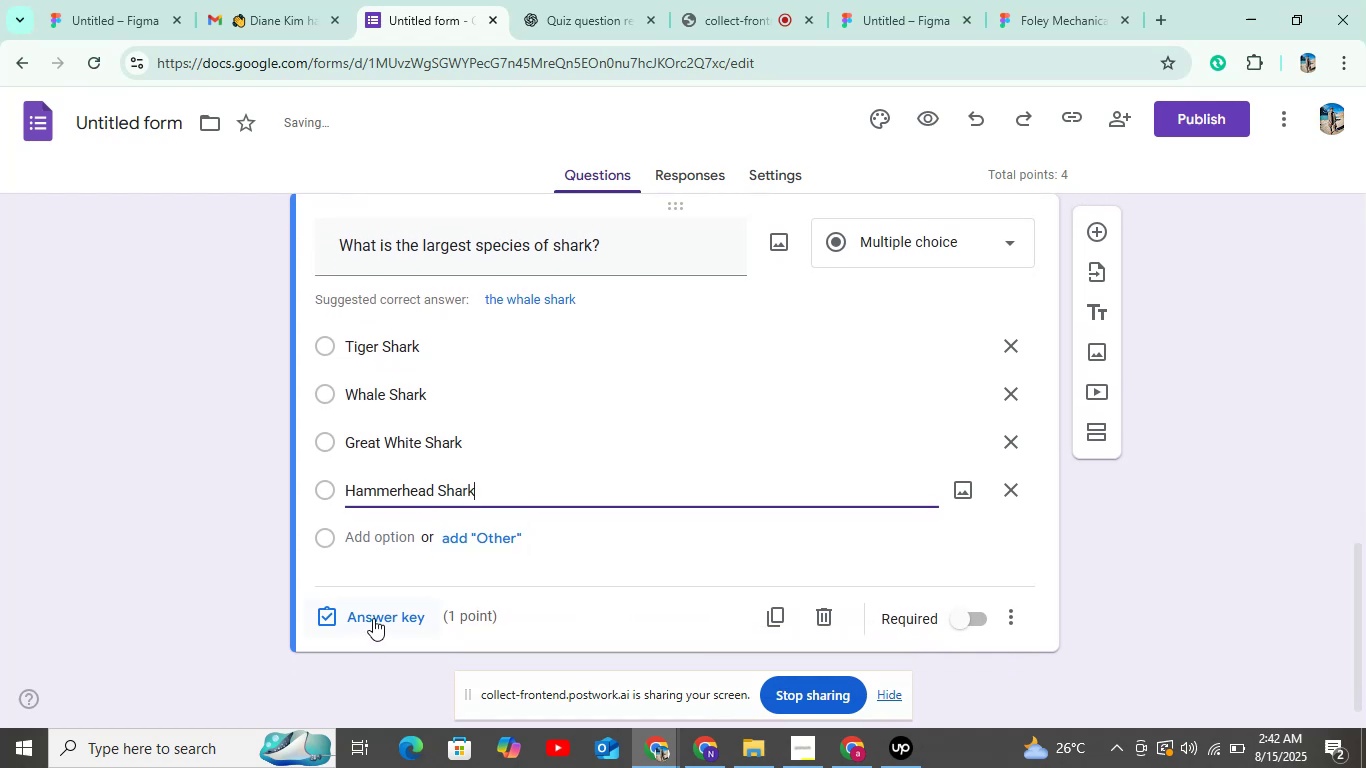 
left_click([373, 618])
 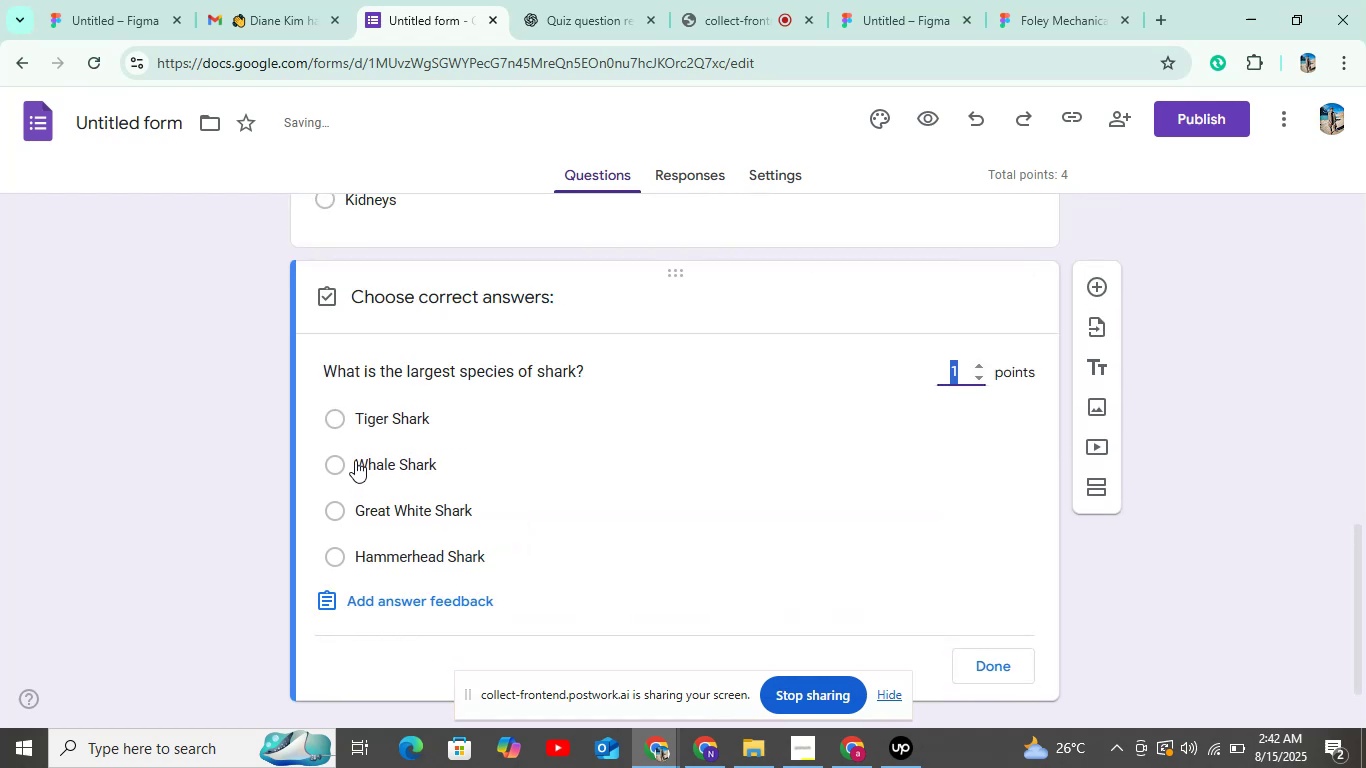 
left_click([355, 460])
 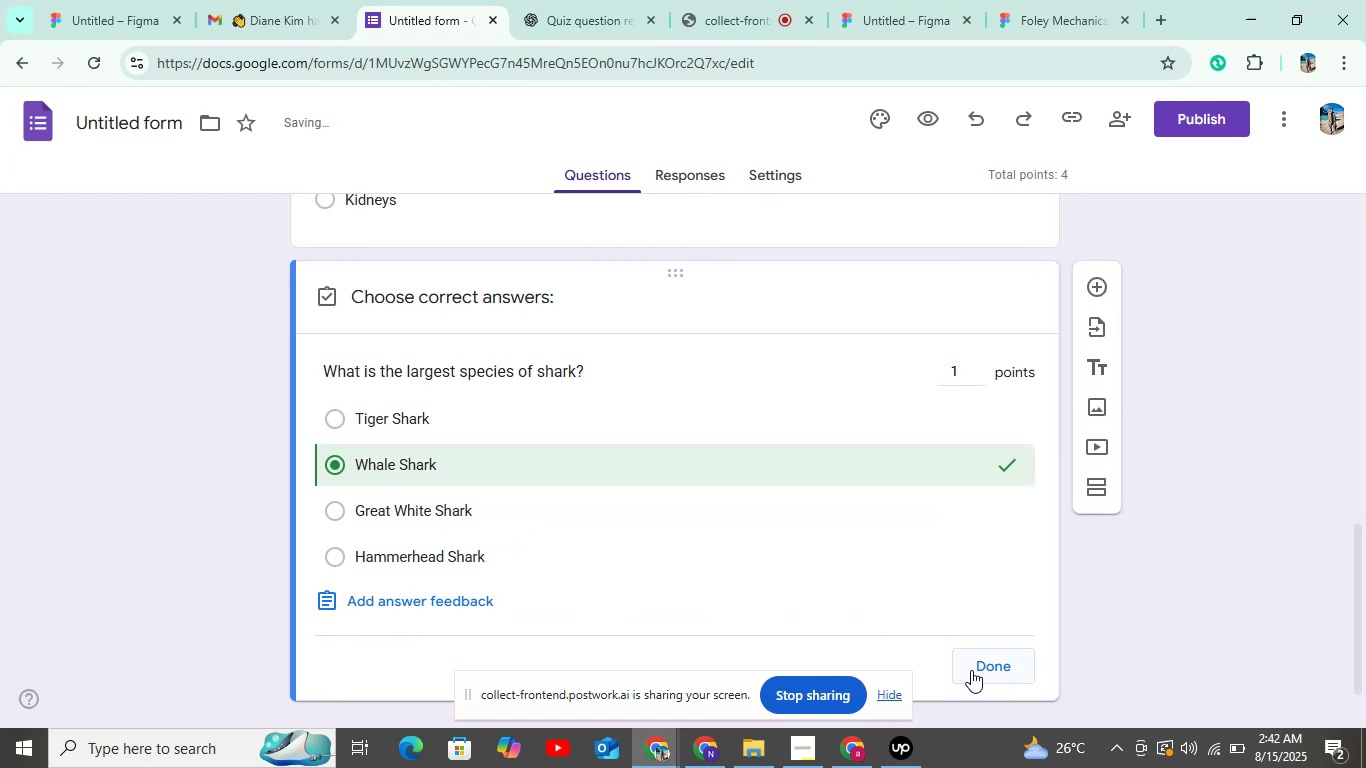 
left_click([971, 670])
 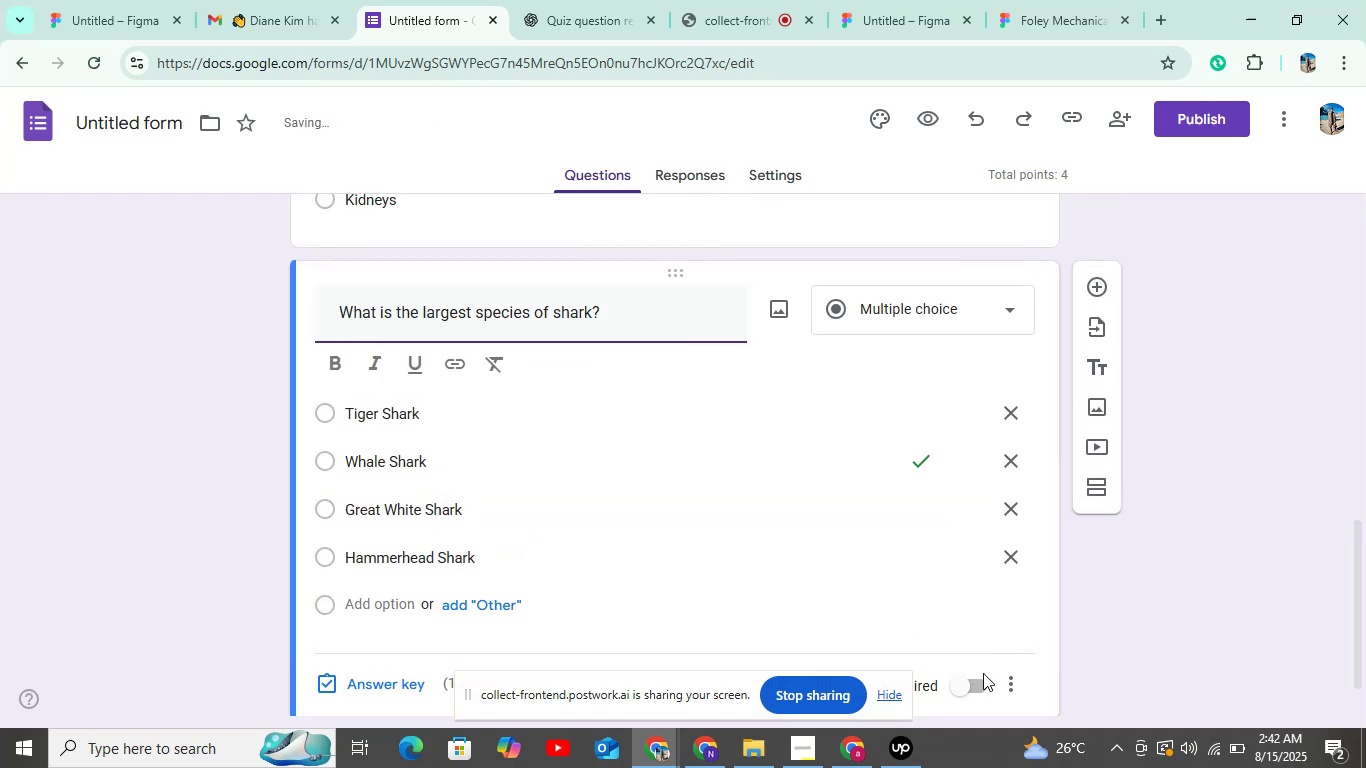 
scroll: coordinate [973, 671], scroll_direction: down, amount: 3.0
 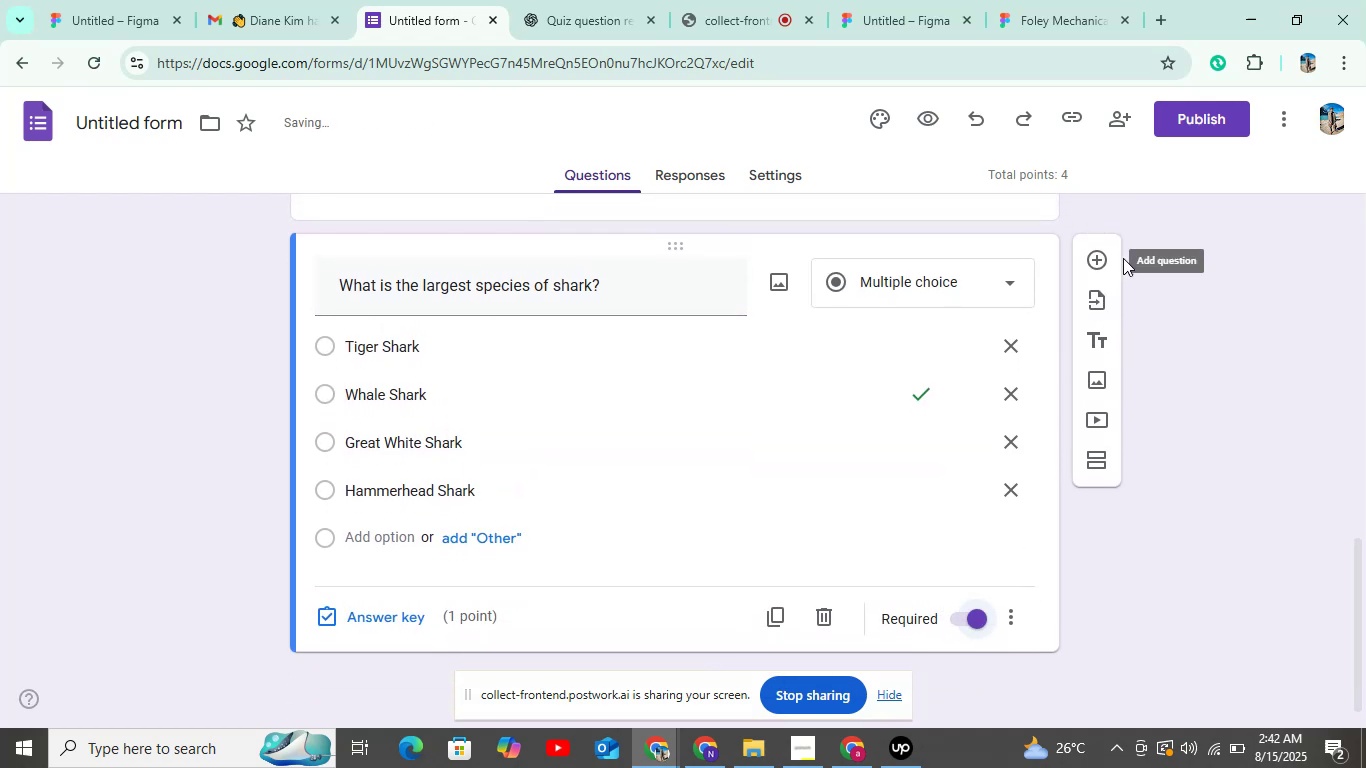 
left_click([1092, 260])
 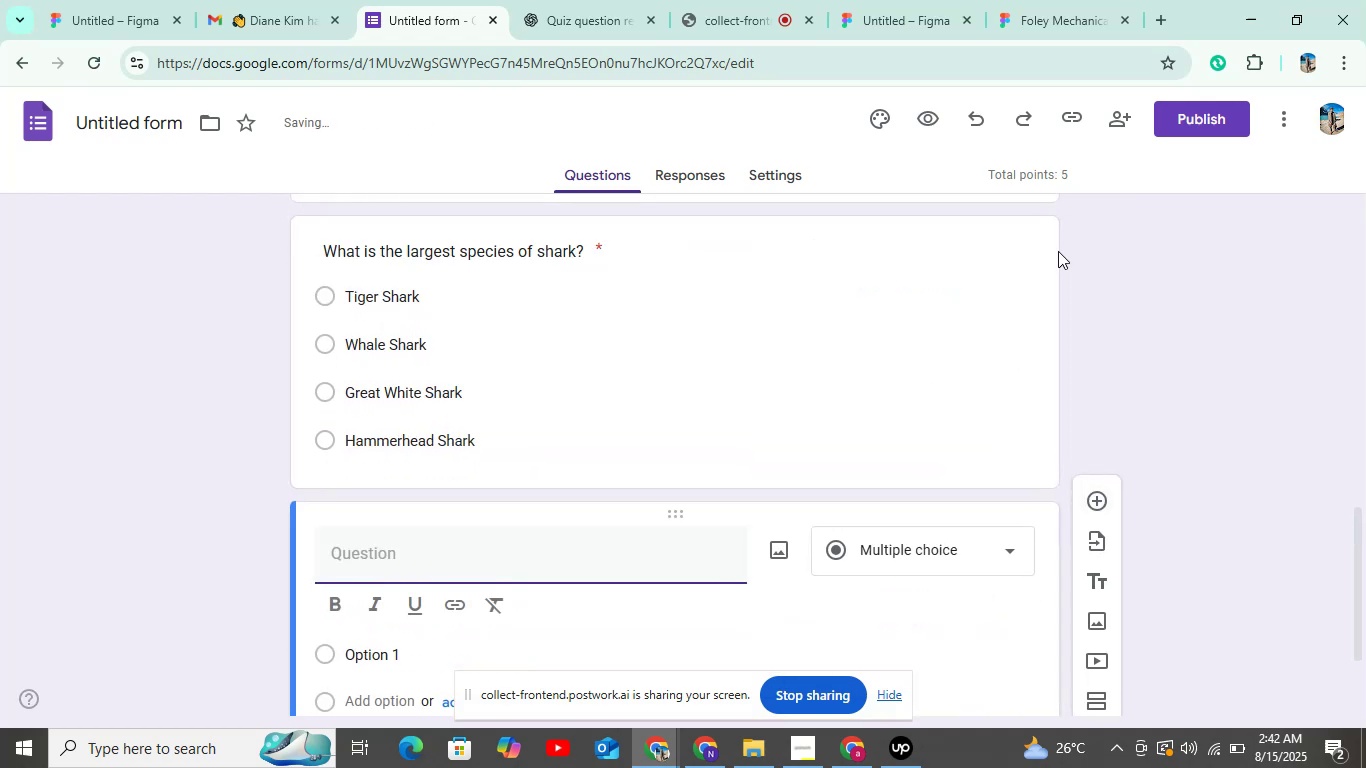 
scroll: coordinate [1057, 251], scroll_direction: down, amount: 4.0
 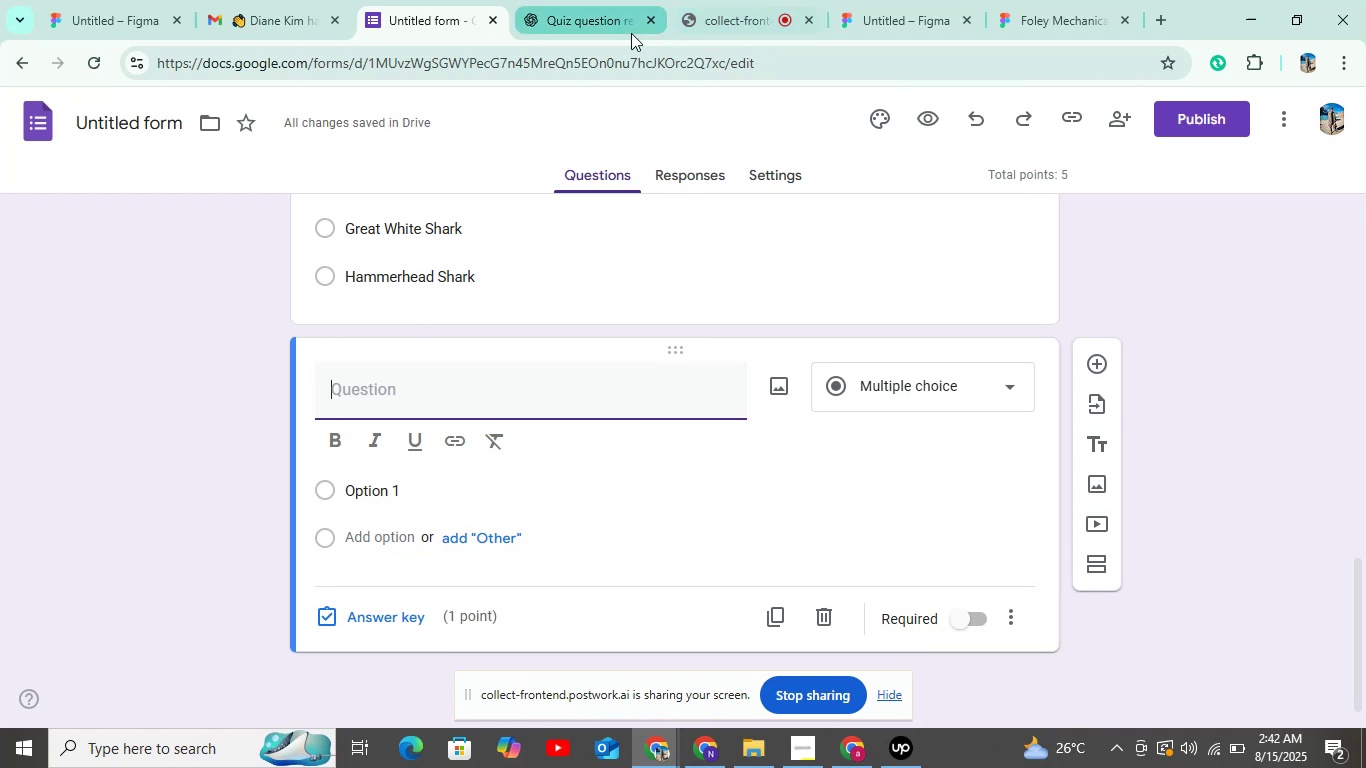 
left_click([616, 23])
 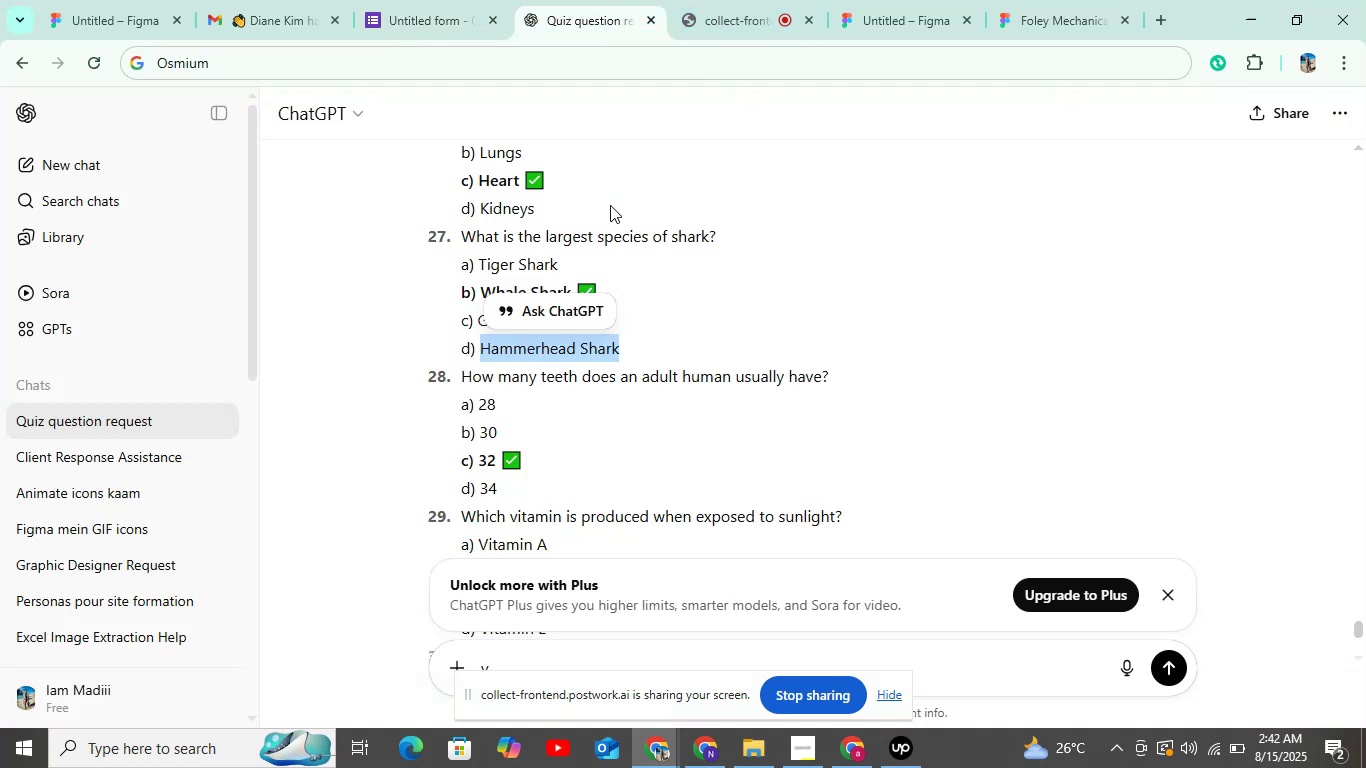 
scroll: coordinate [592, 335], scroll_direction: down, amount: 2.0
 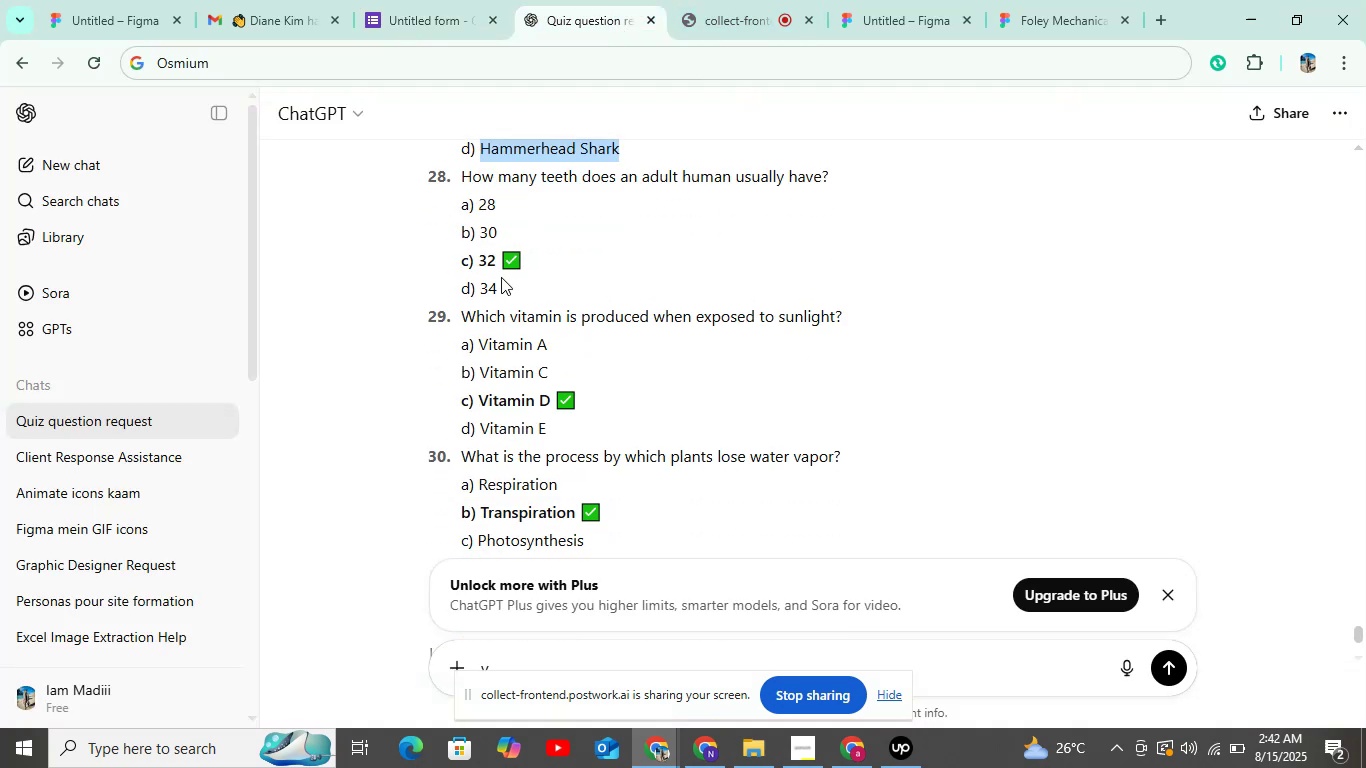 
scroll: coordinate [499, 274], scroll_direction: up, amount: 1.0
 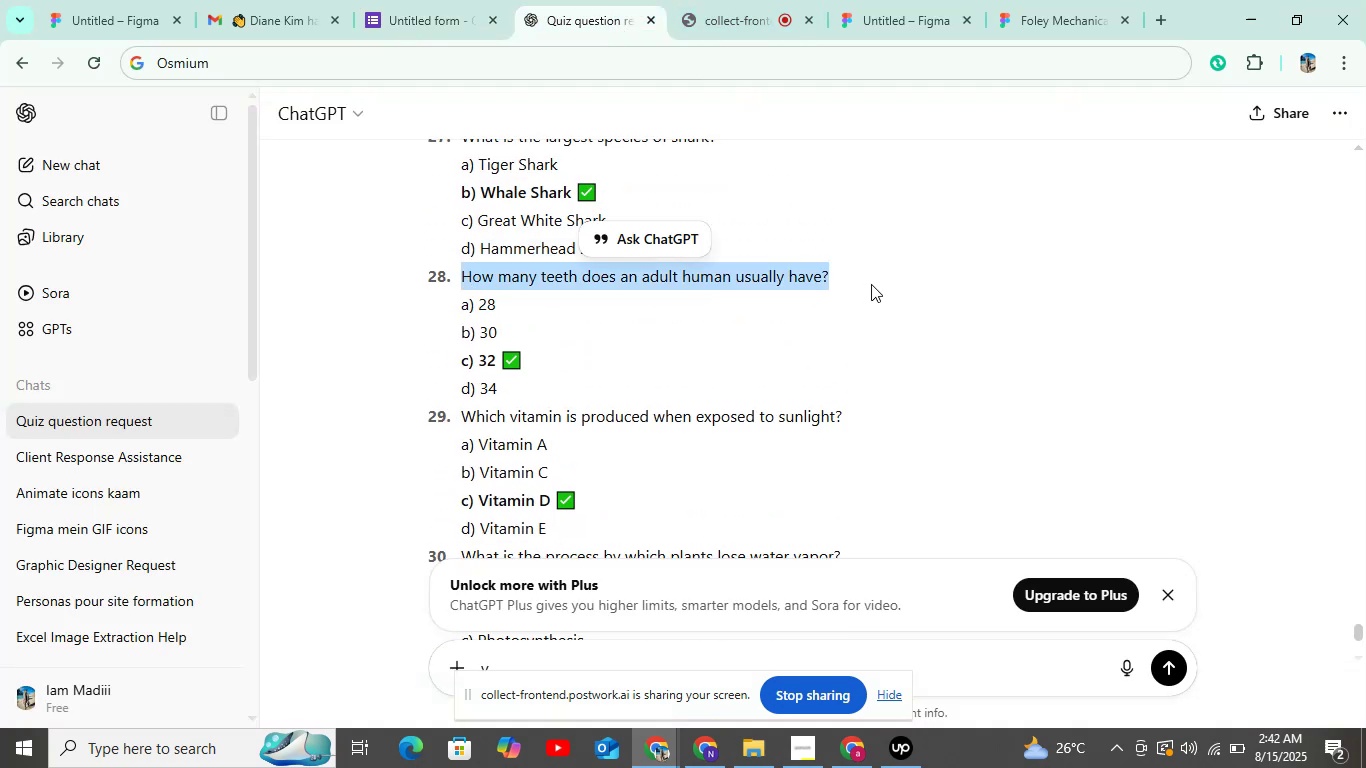 
key(Control+C)
 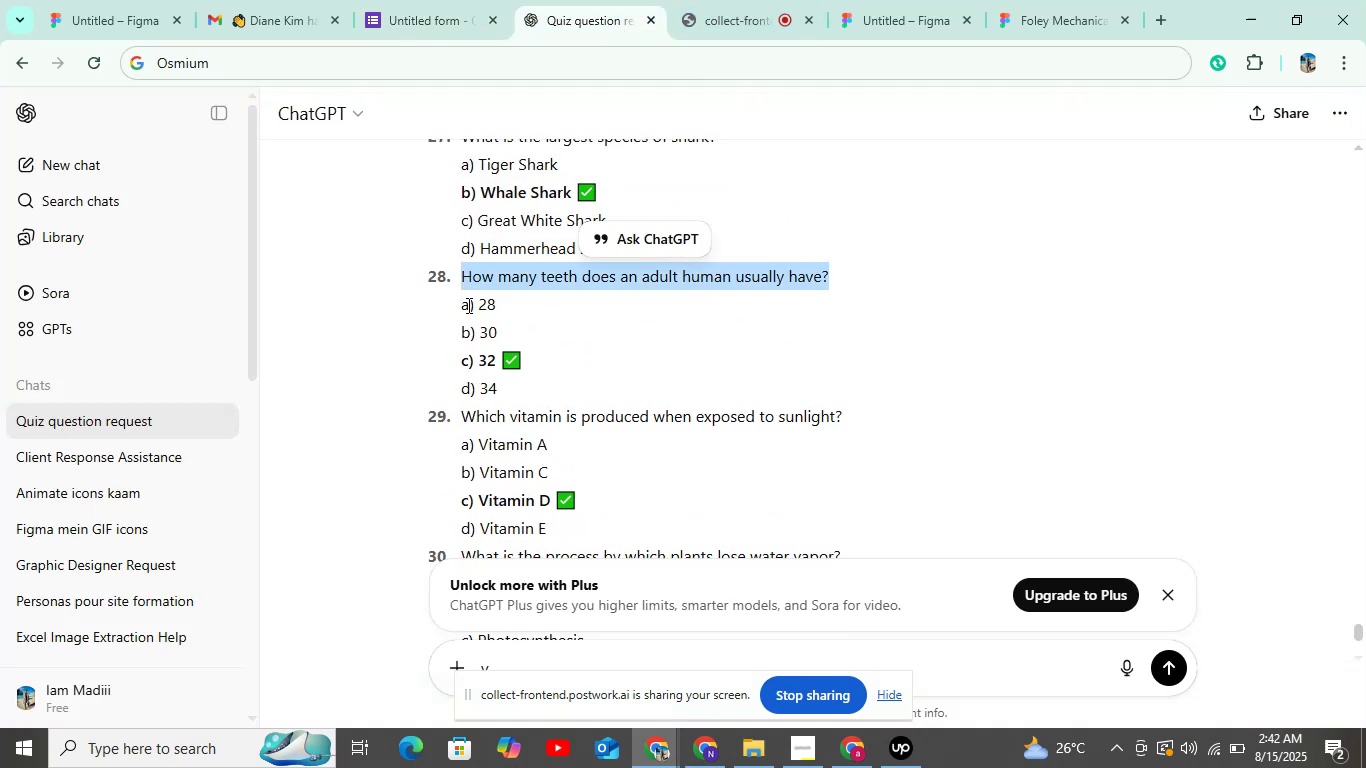 
hold_key(key=ControlLeft, duration=0.48)
 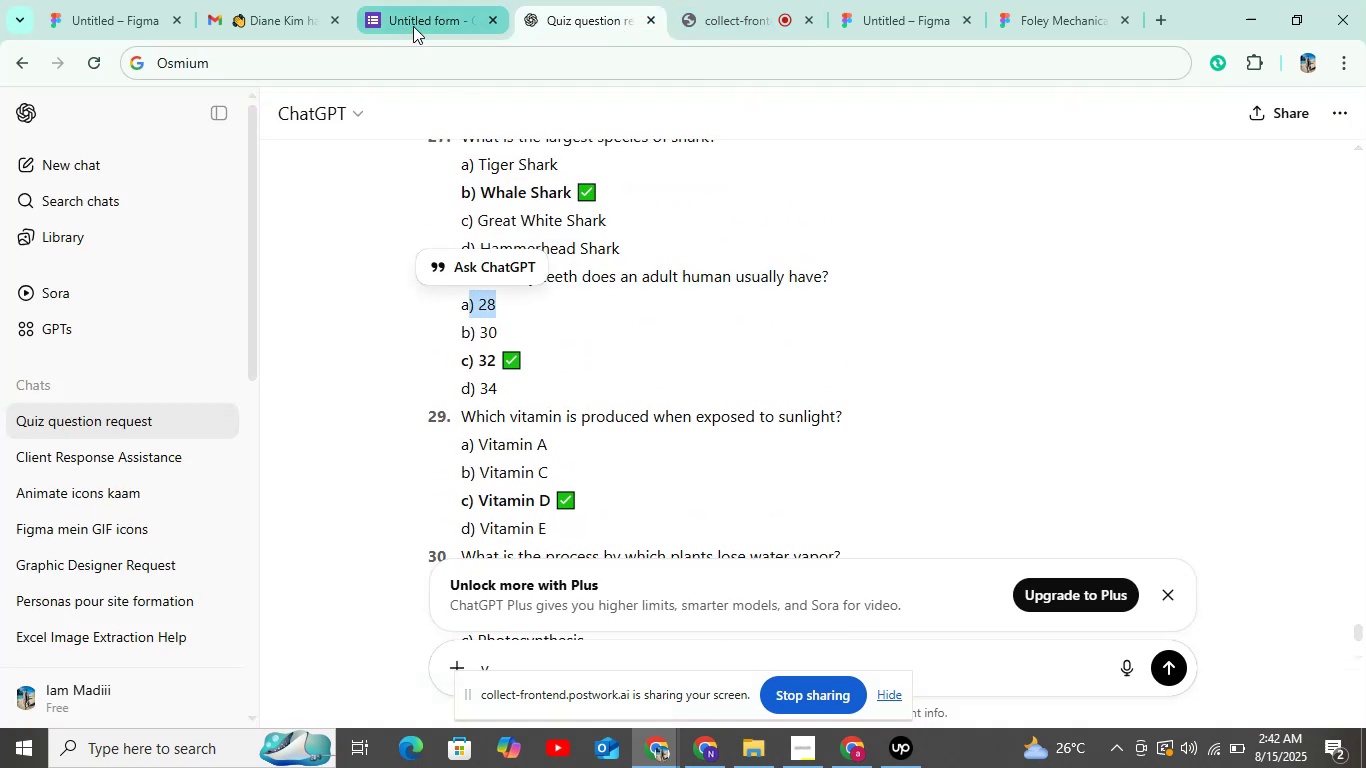 
left_click([413, 26])
 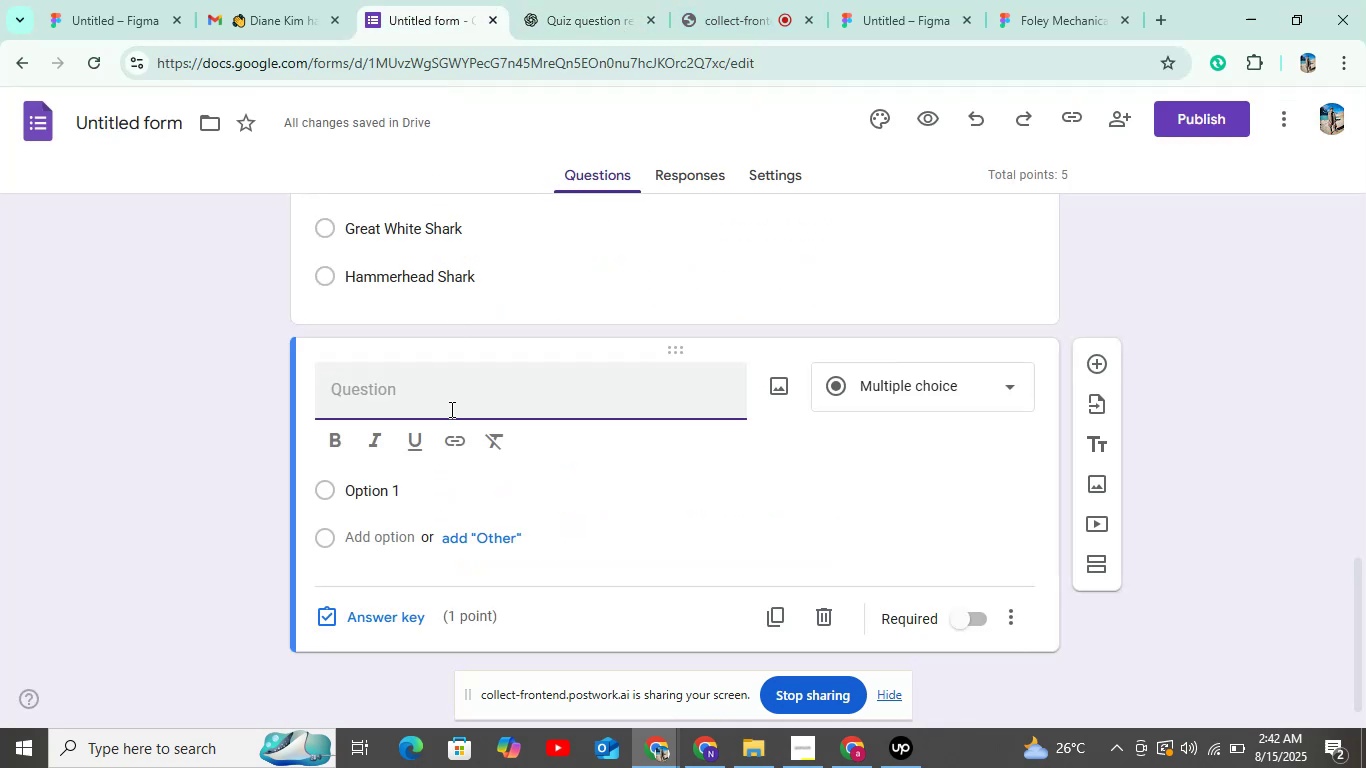 
key(Control+V)
 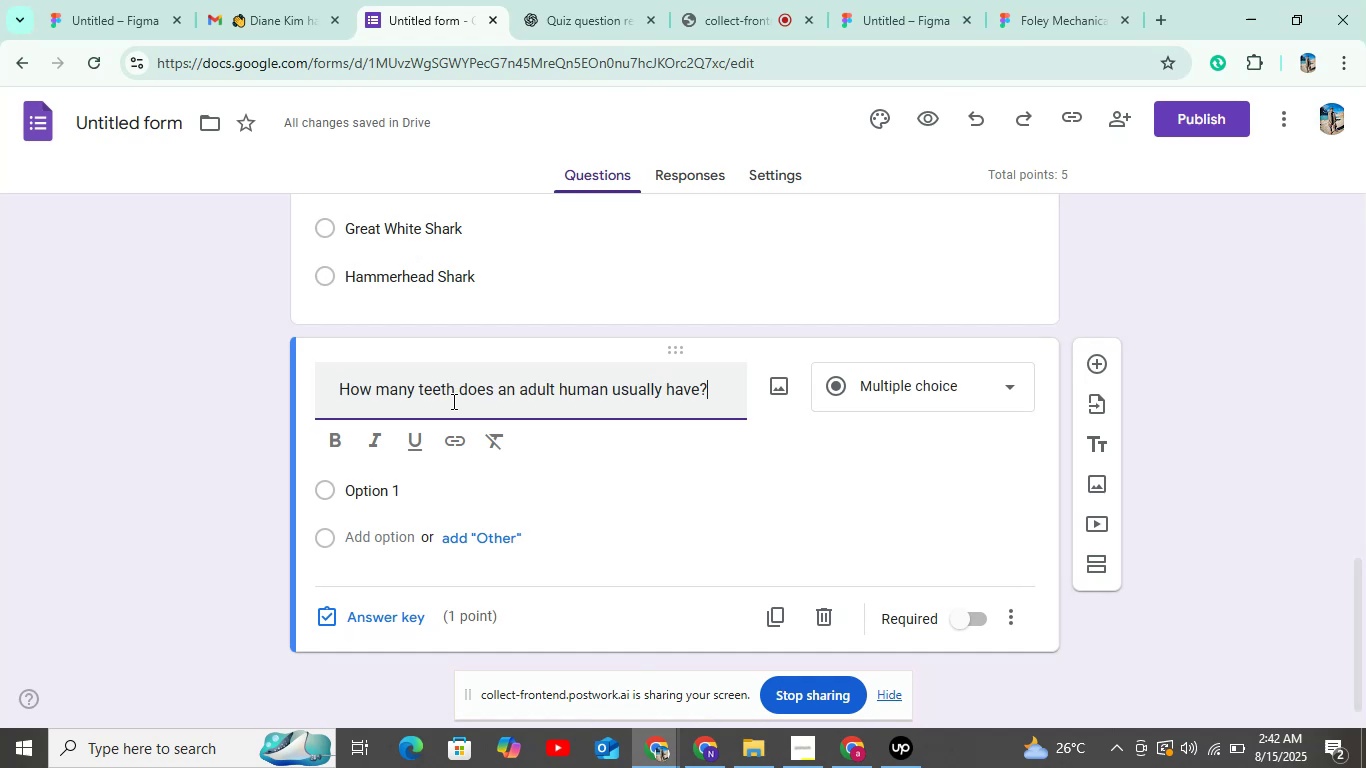 
scroll: coordinate [452, 401], scroll_direction: down, amount: 2.0
 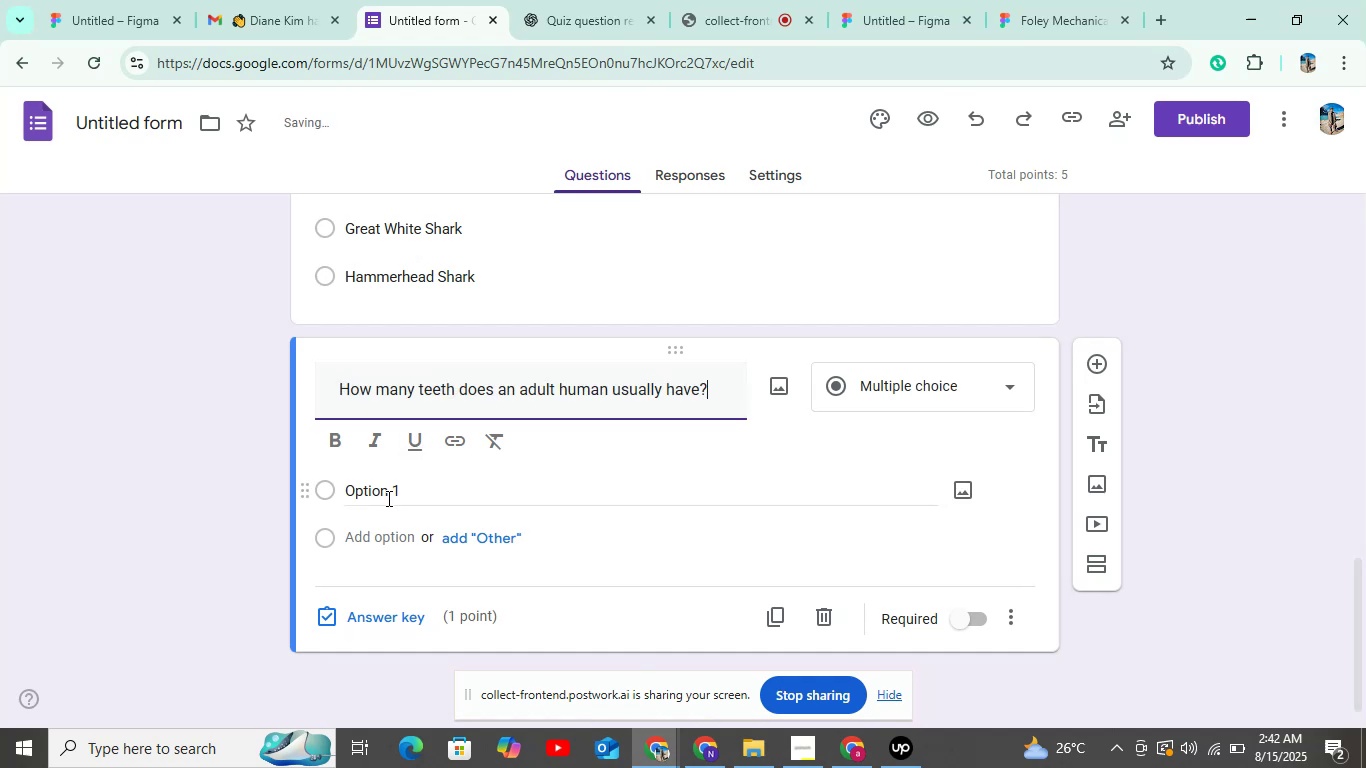 
left_click([387, 498])
 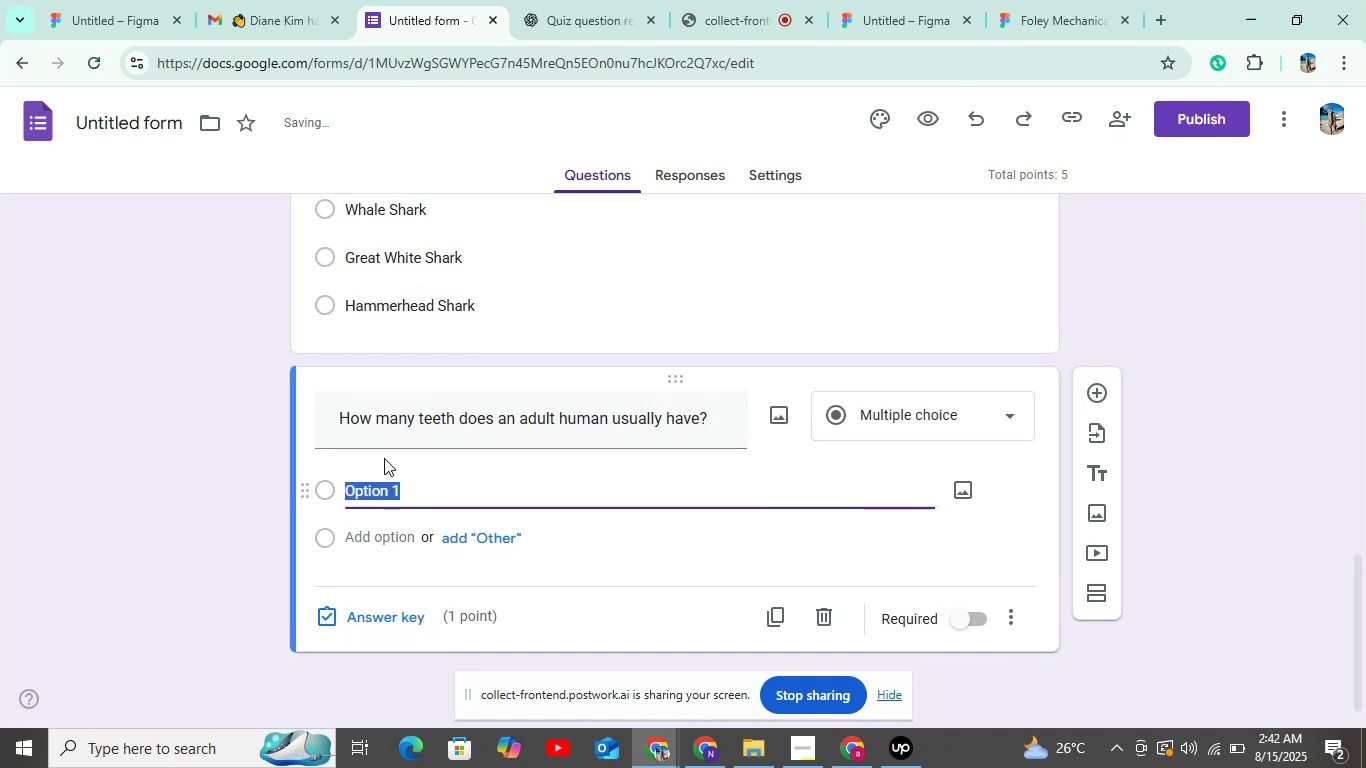 
type(28)
 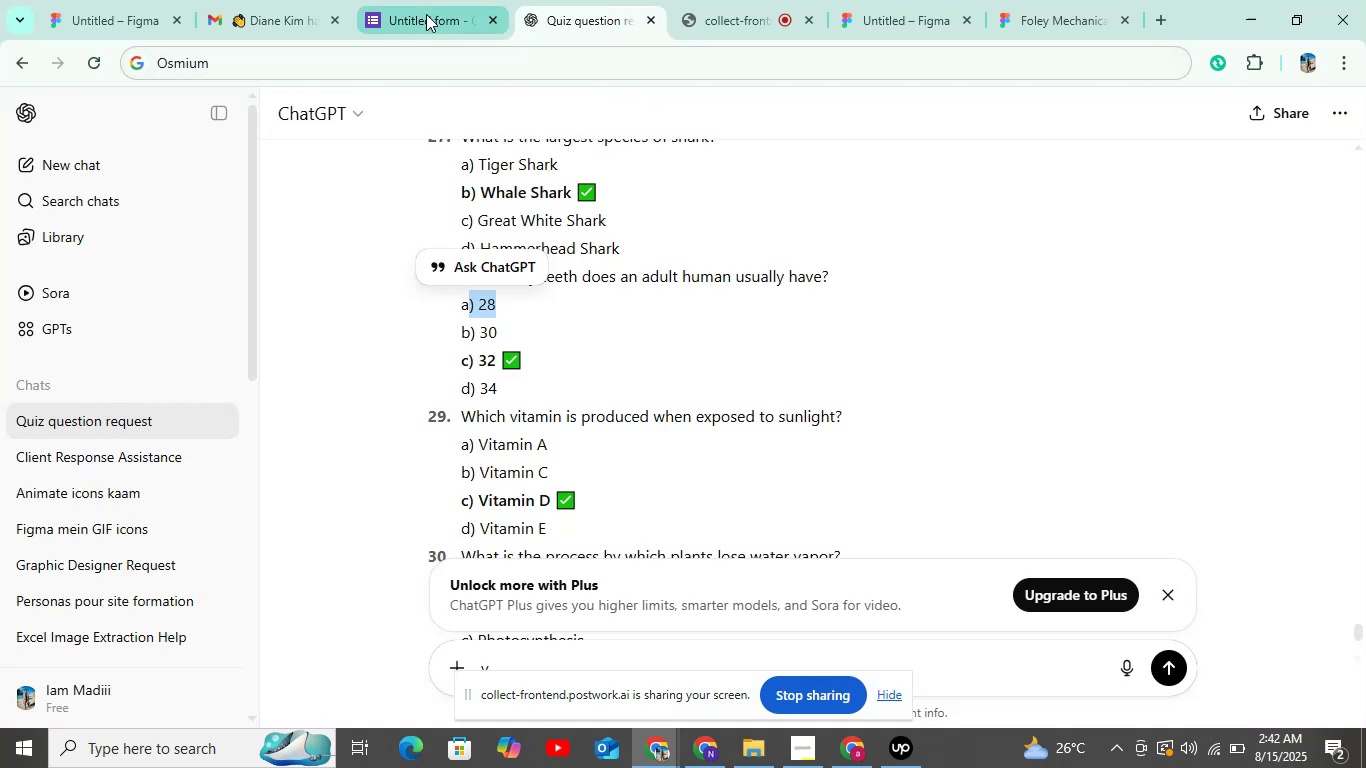 
wait(6.39)
 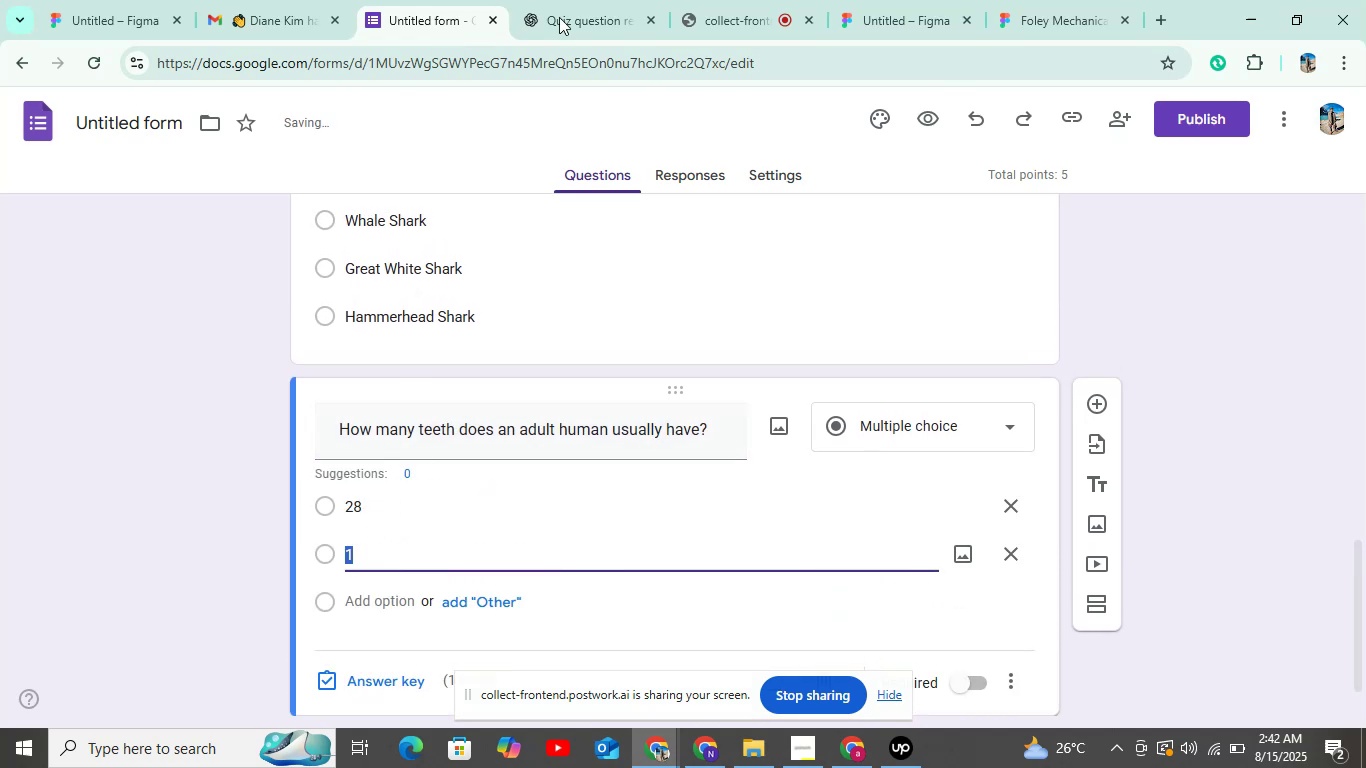 
left_click([399, 6])
 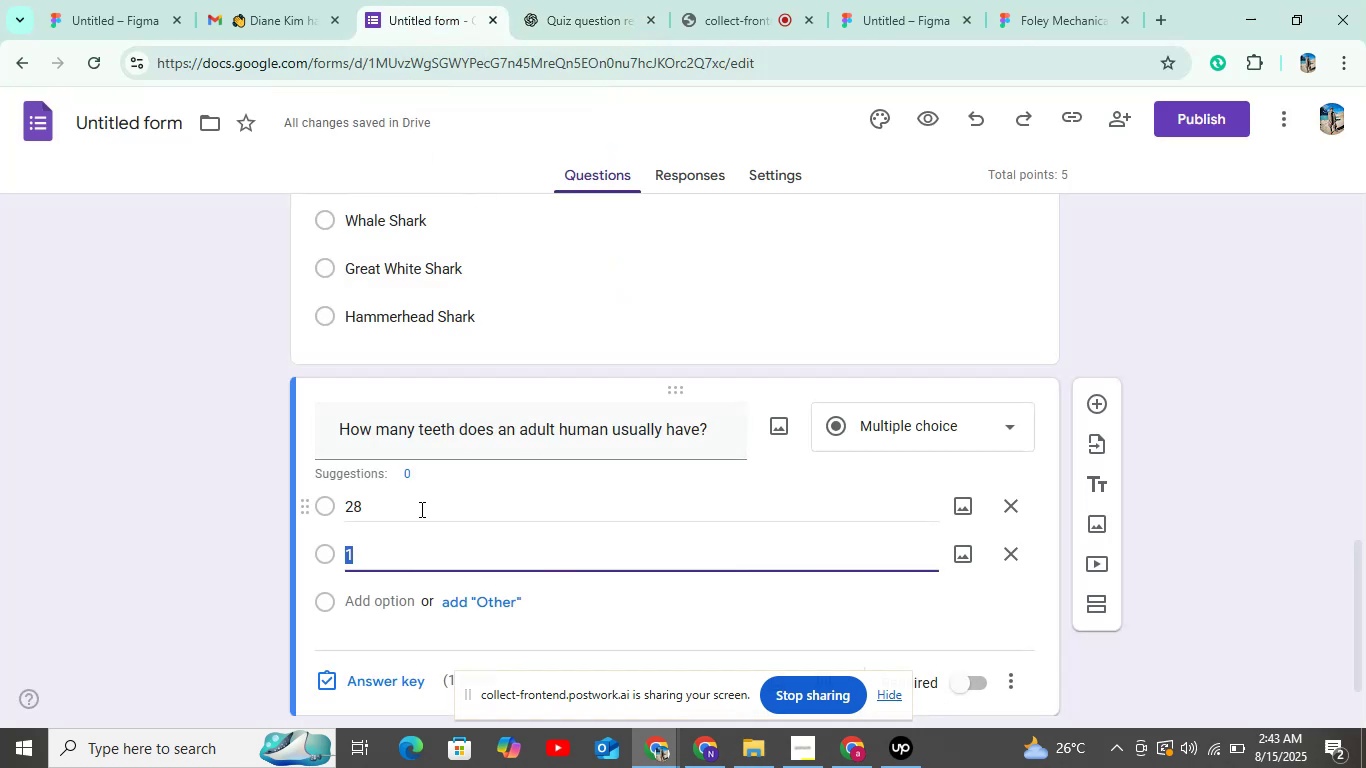 
key(Backspace)
type(30)
 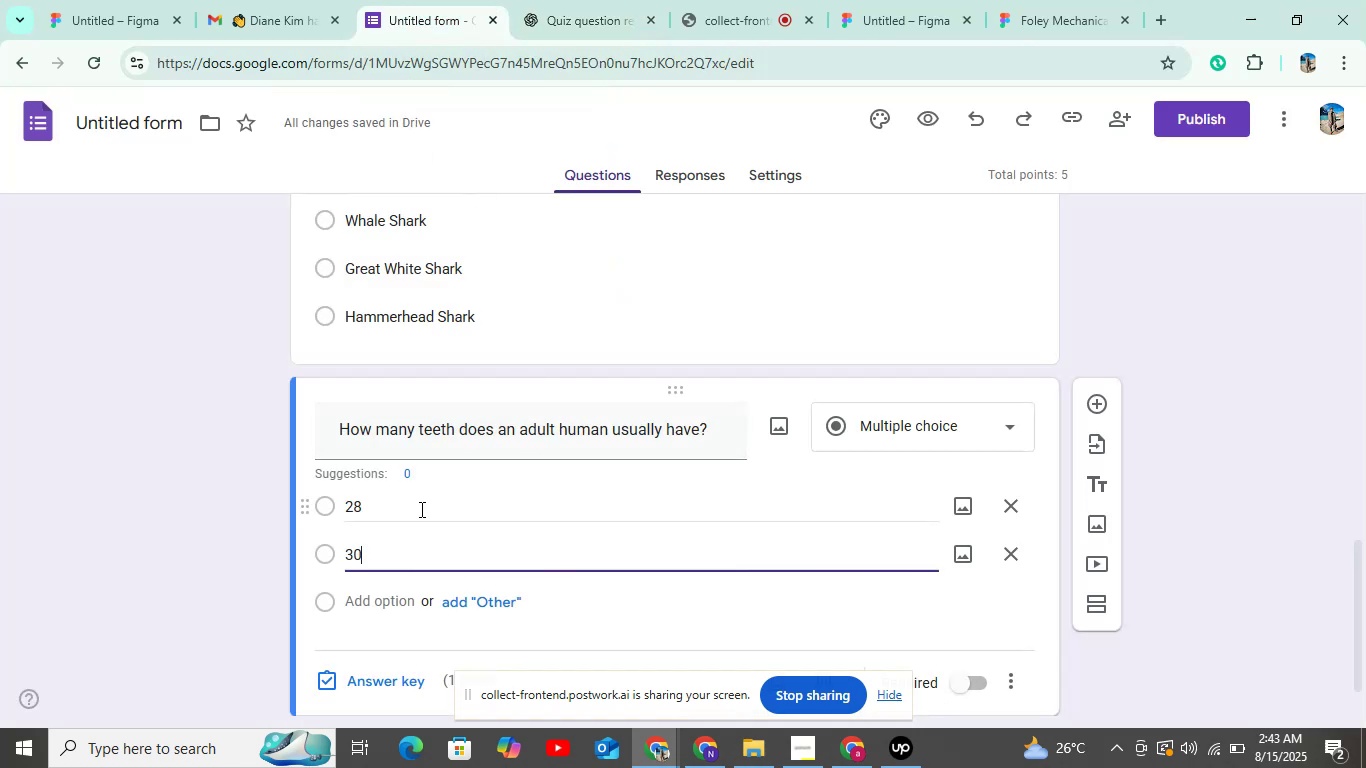 
key(ArrowDown)
 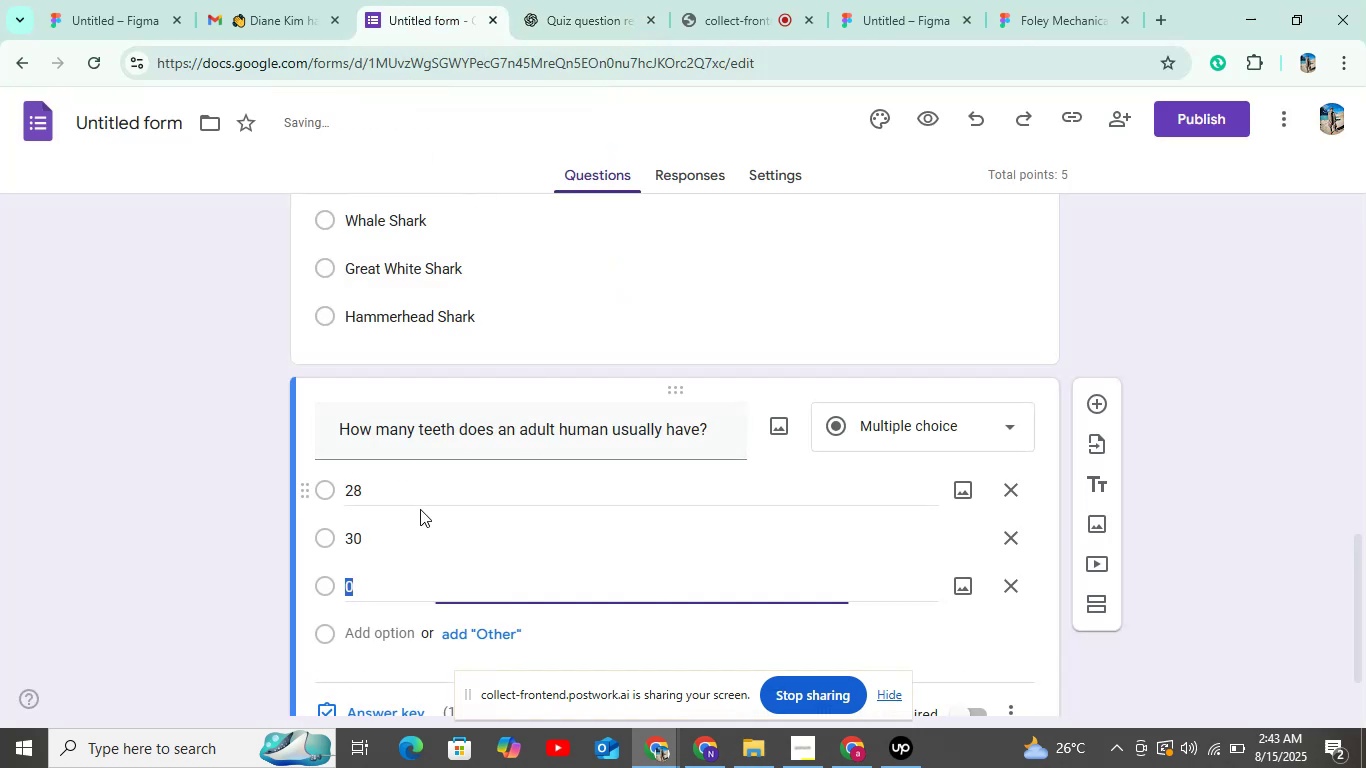 
type(32)
 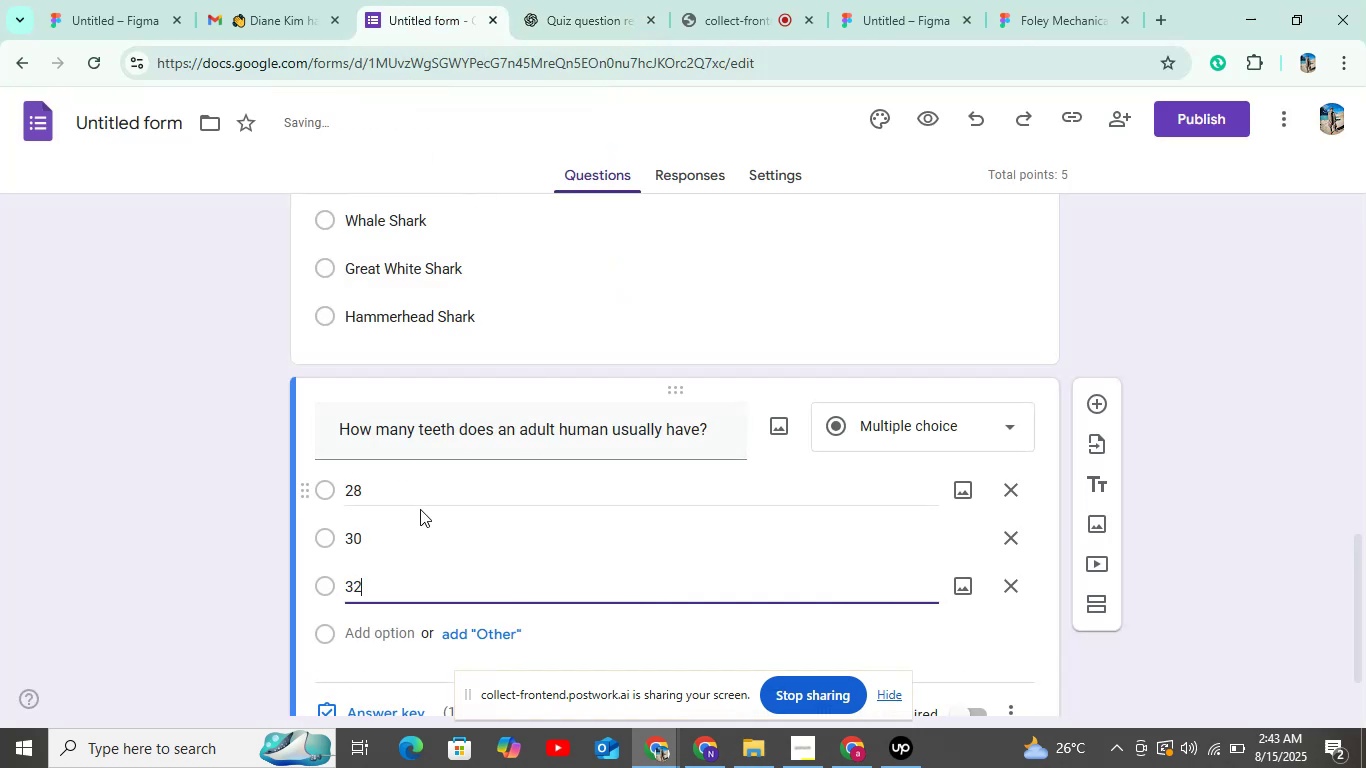 
key(ArrowDown)
 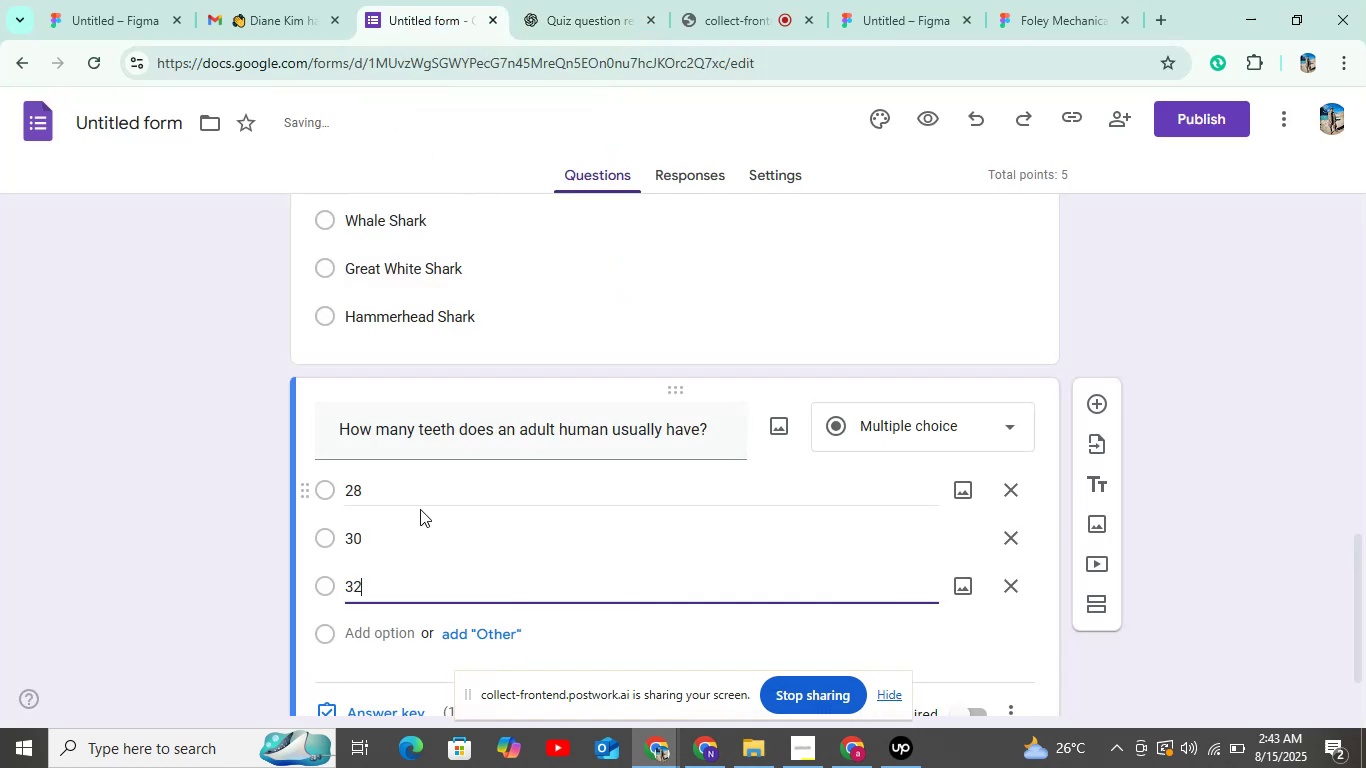 
type(34)
 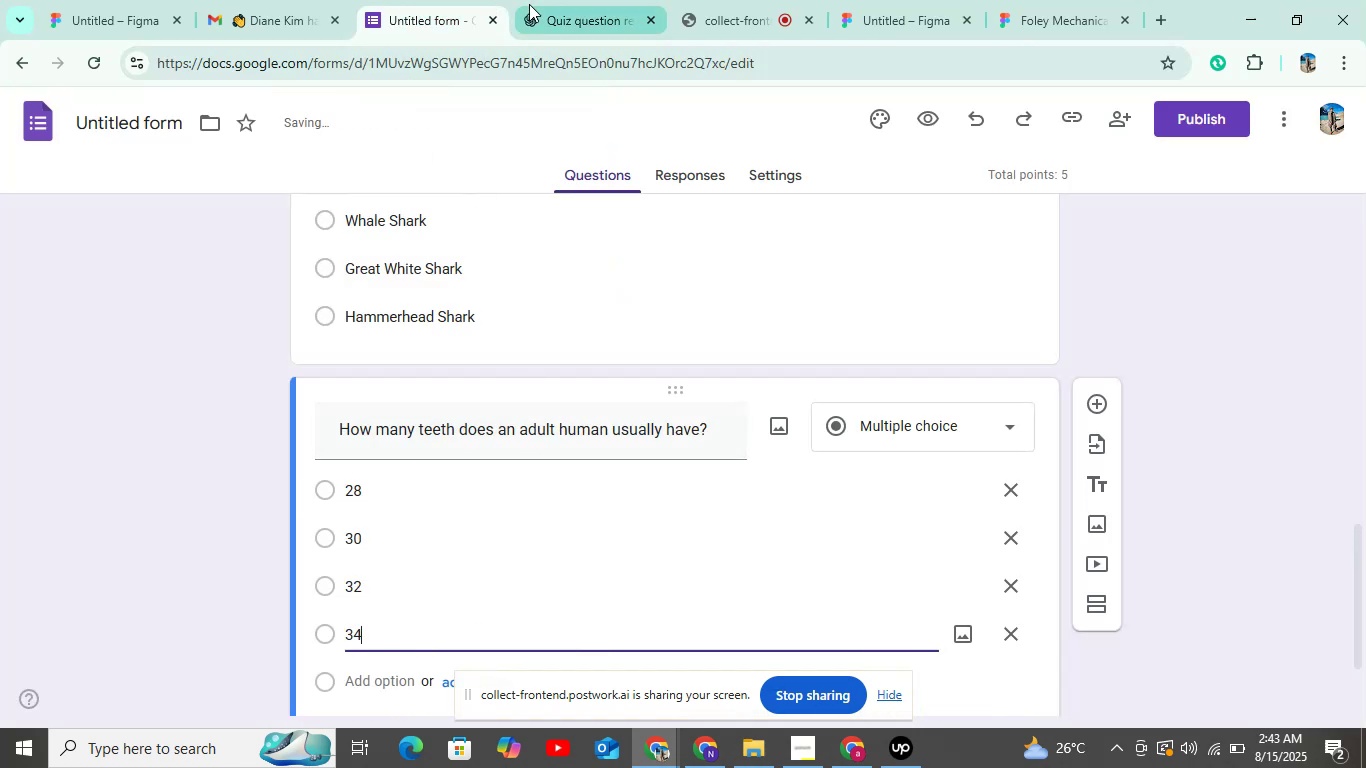 
left_click([597, 0])
 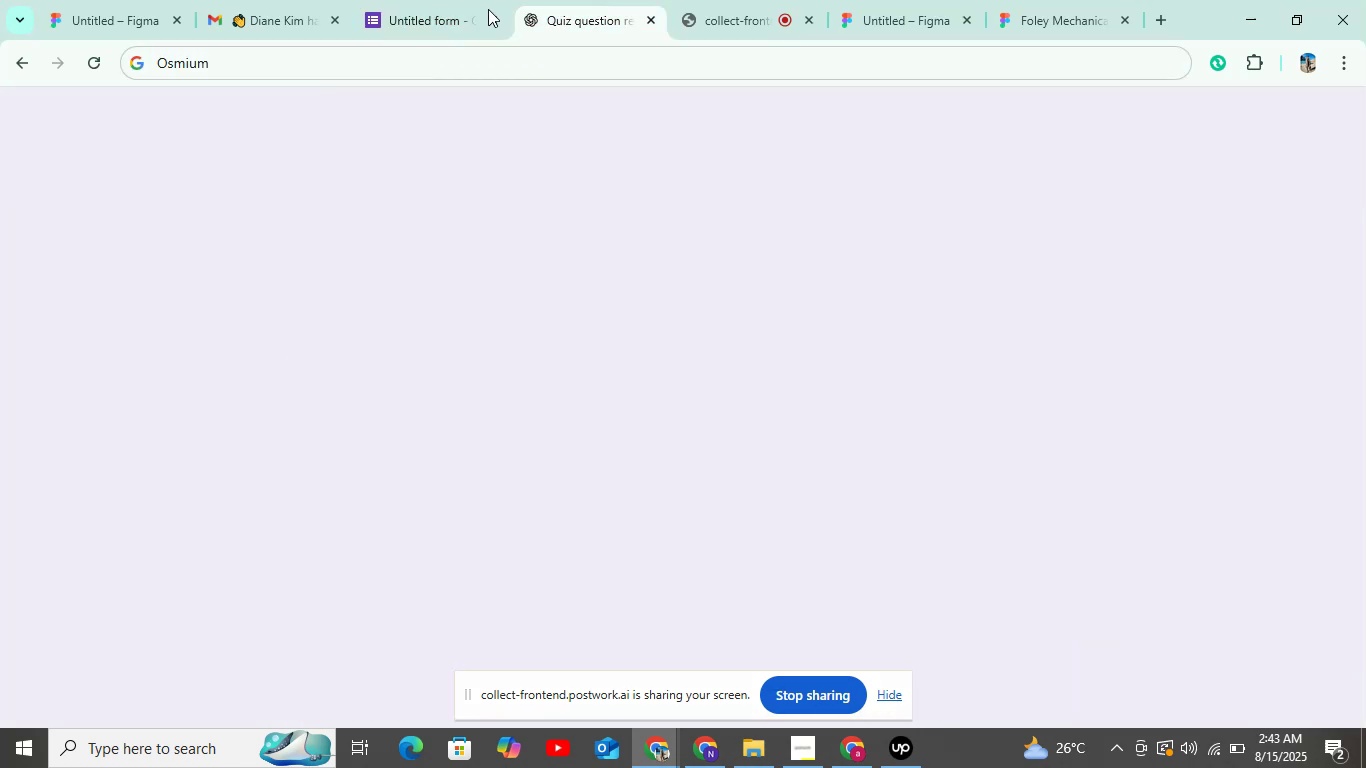 
mouse_move([446, 38])
 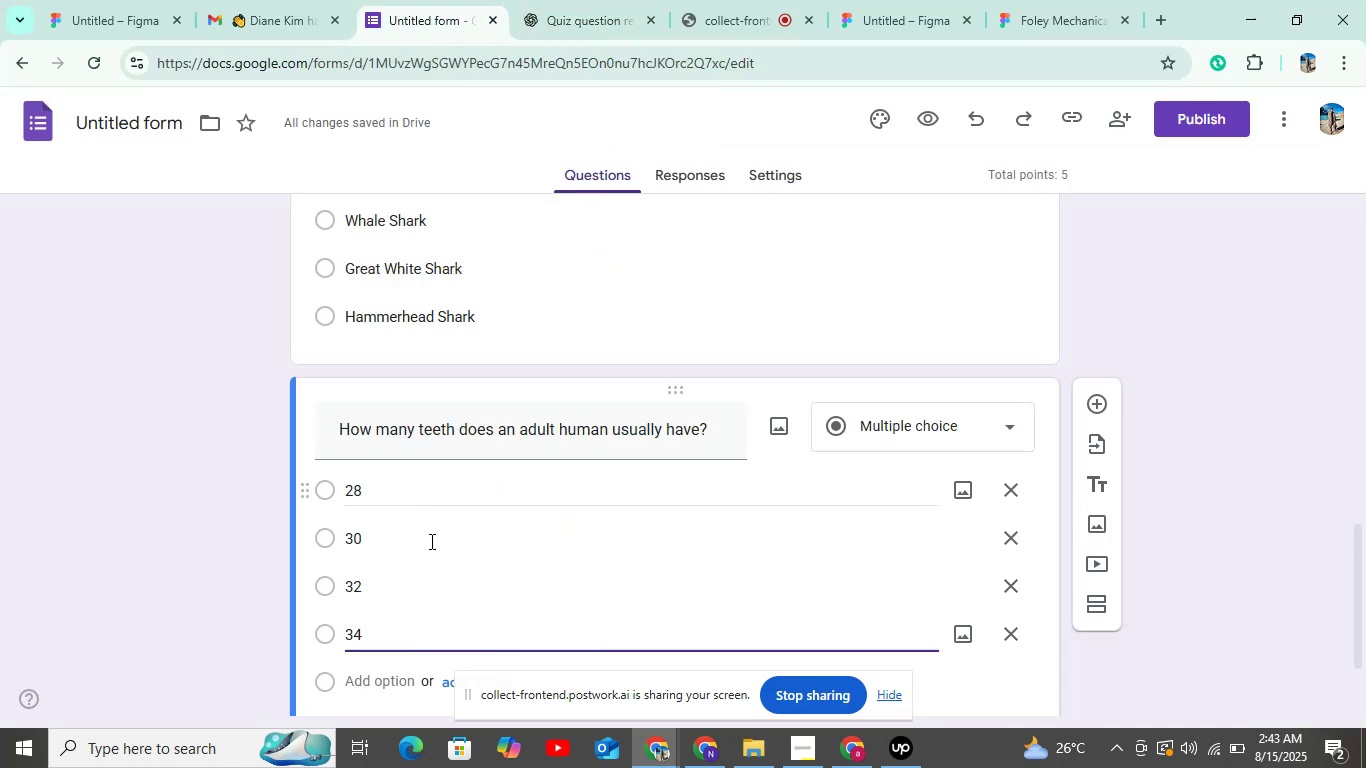 
left_click([440, 19])
 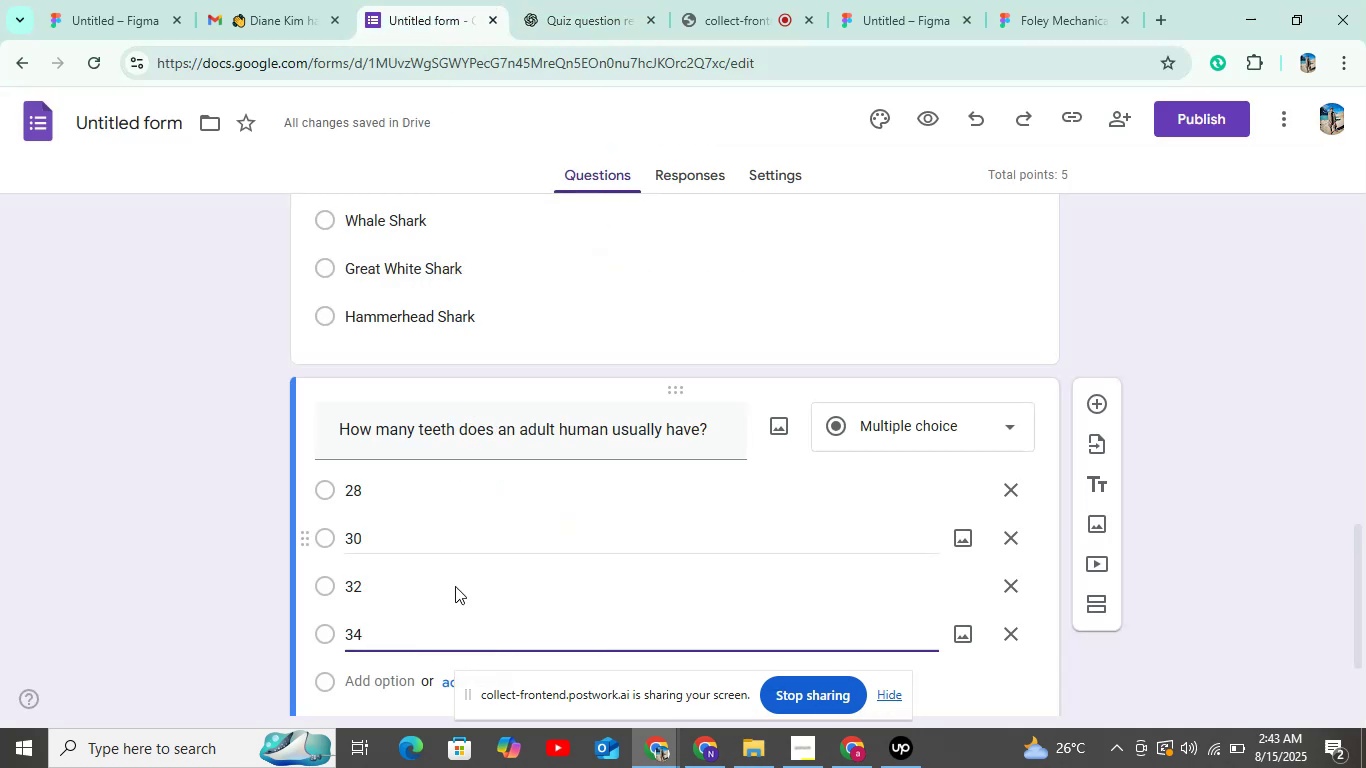 
scroll: coordinate [468, 606], scroll_direction: down, amount: 4.0
 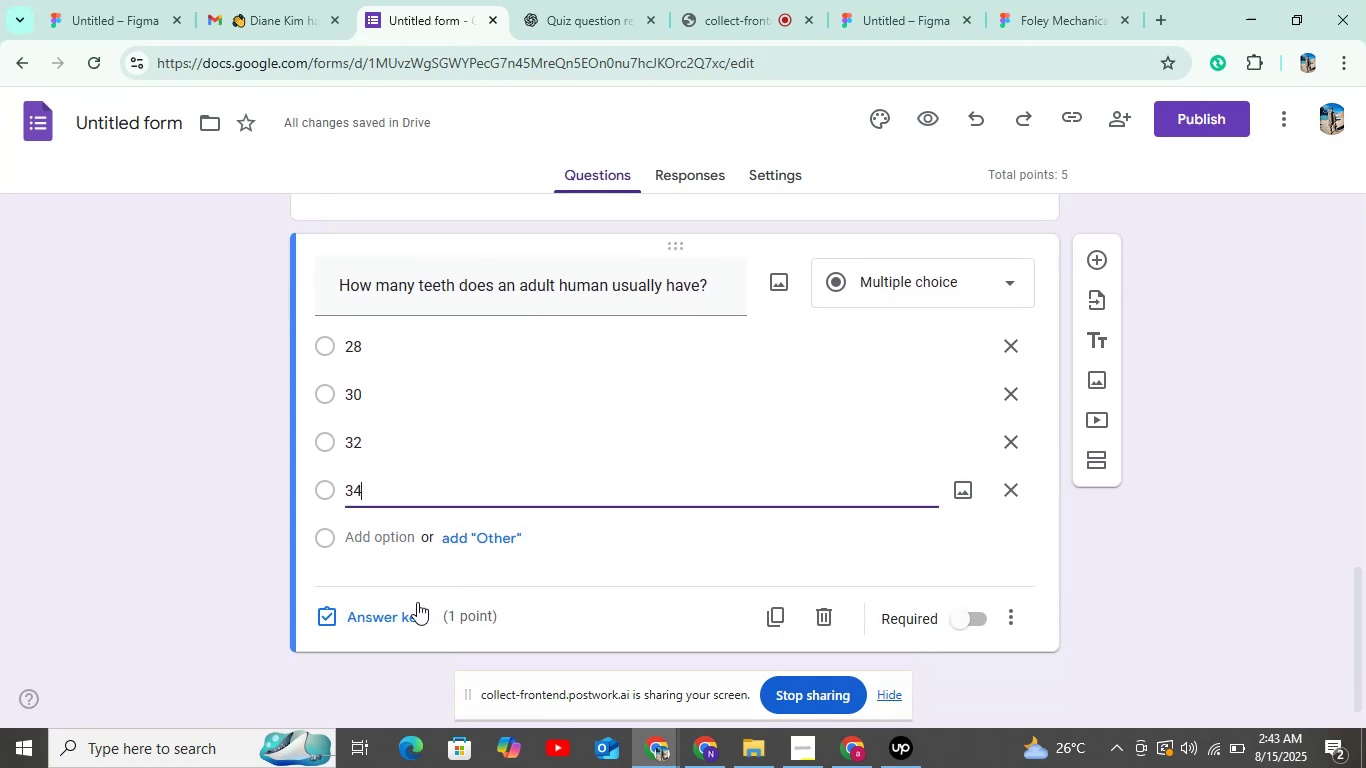 
mouse_move([391, 587])
 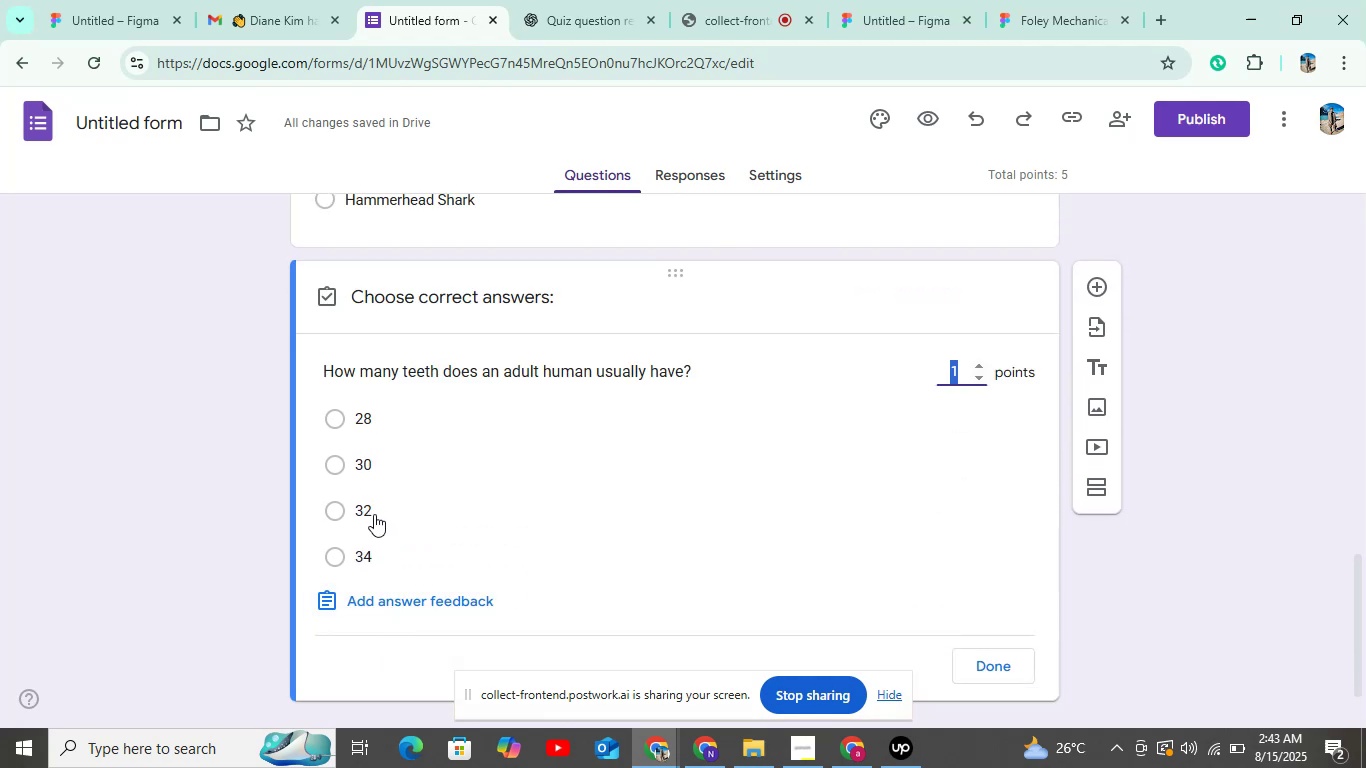 
left_click([374, 514])
 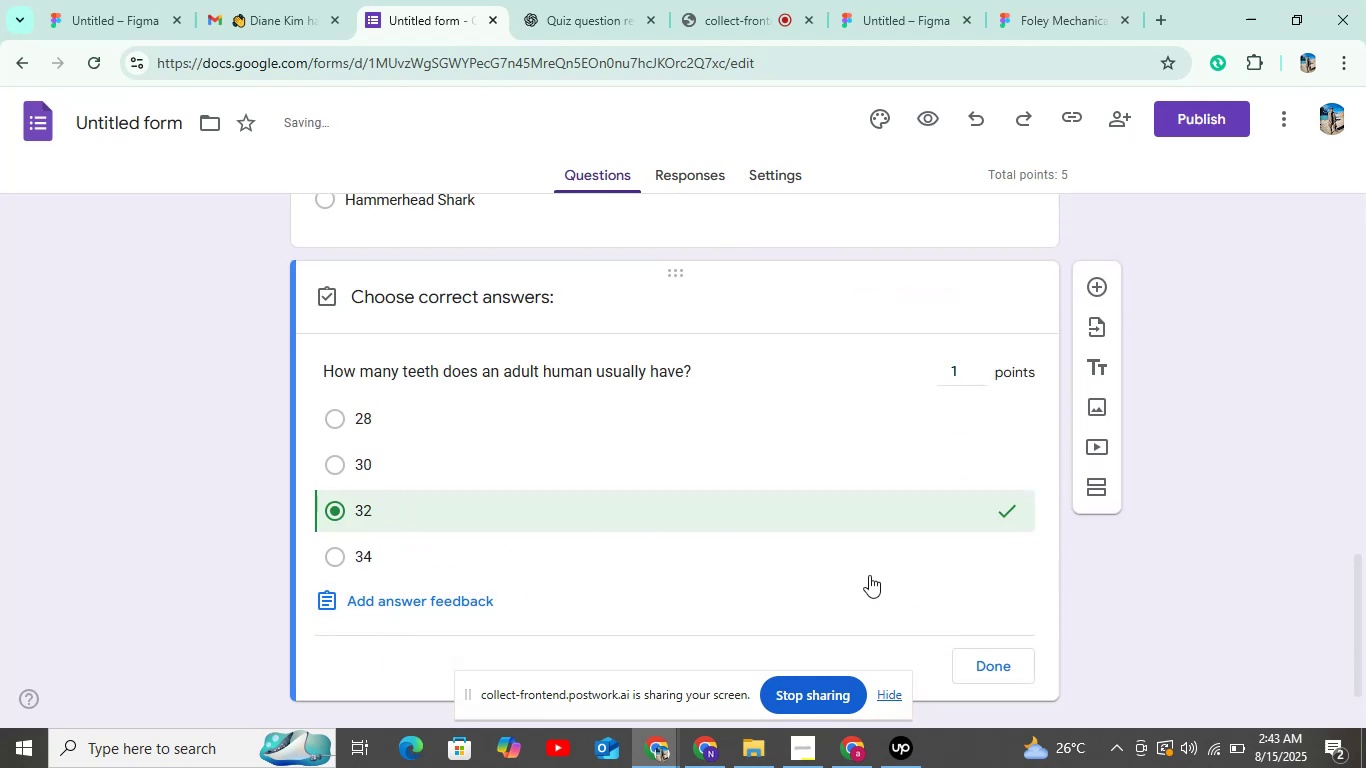 
left_click([1003, 659])
 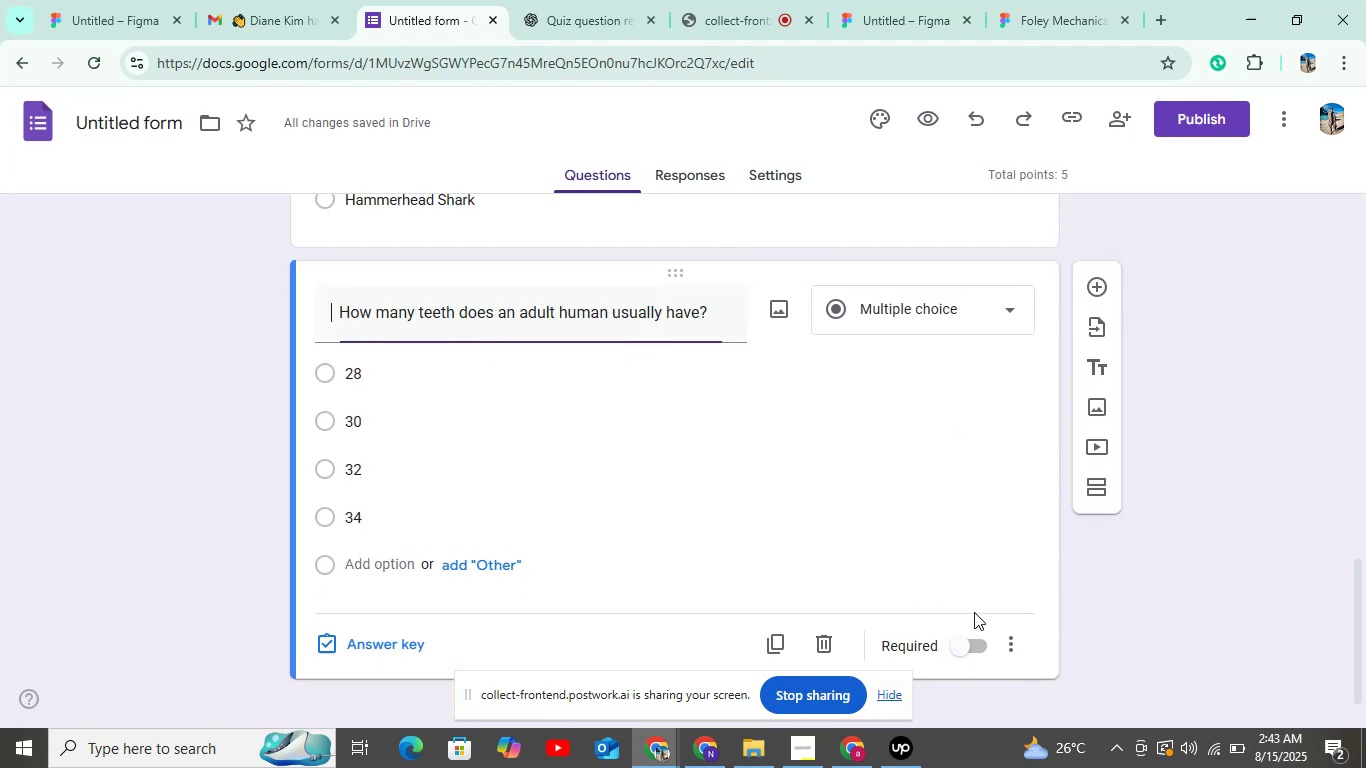 
scroll: coordinate [974, 612], scroll_direction: down, amount: 3.0
 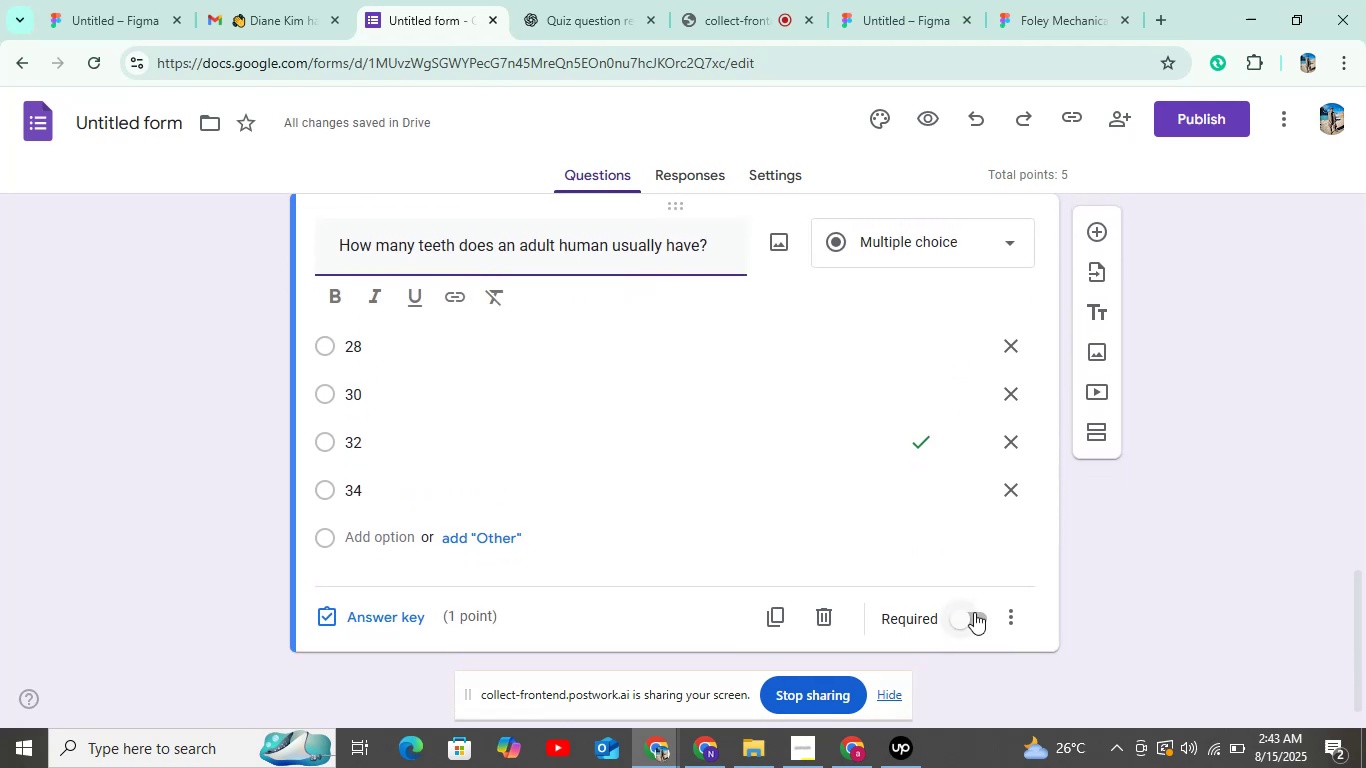 
left_click([974, 612])
 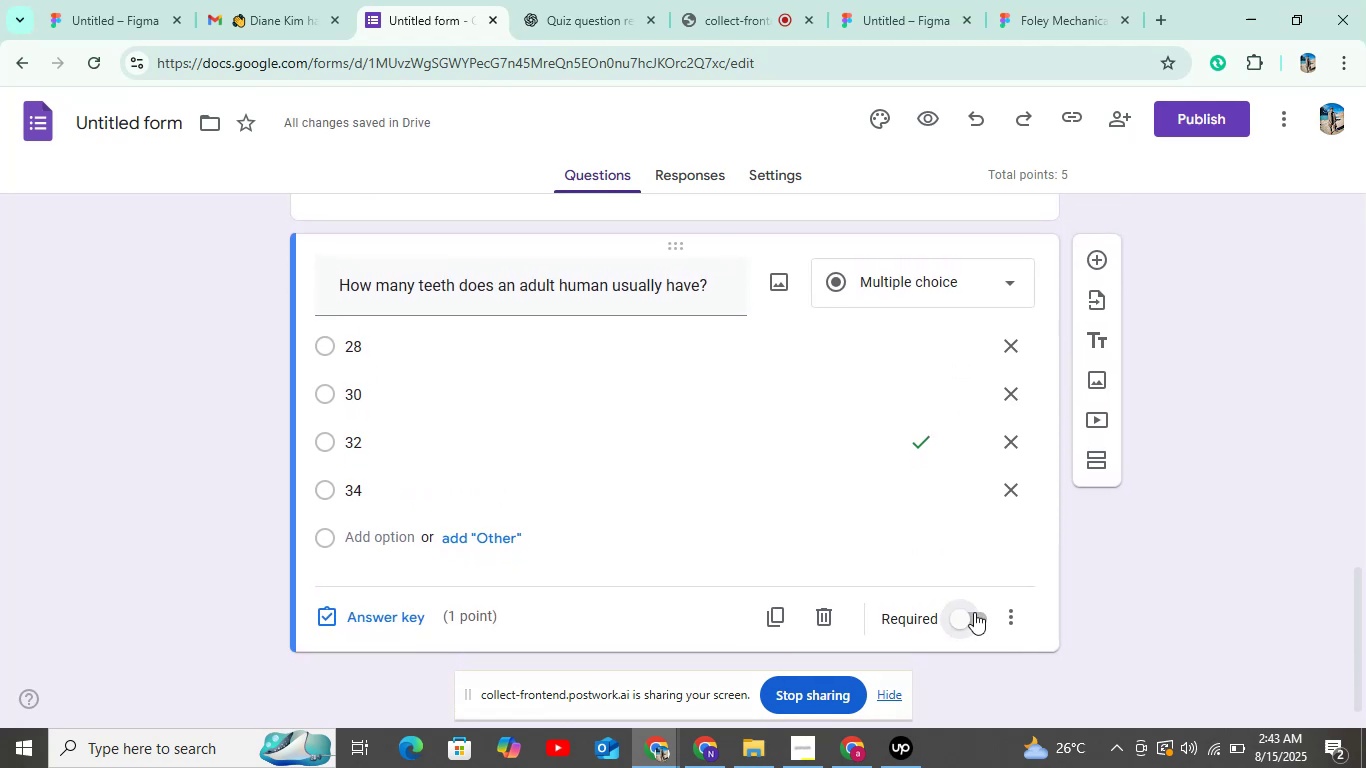 
left_click([974, 612])
 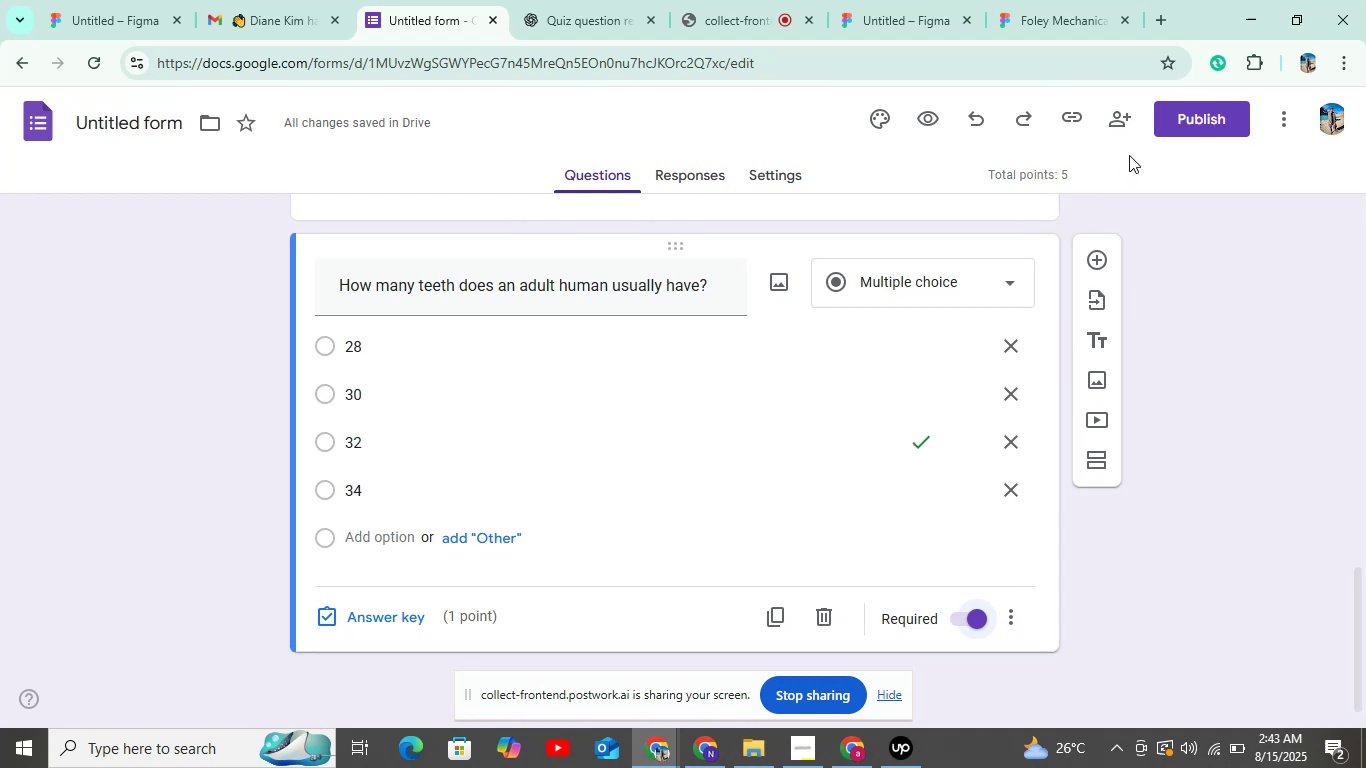 
left_click([1174, 118])
 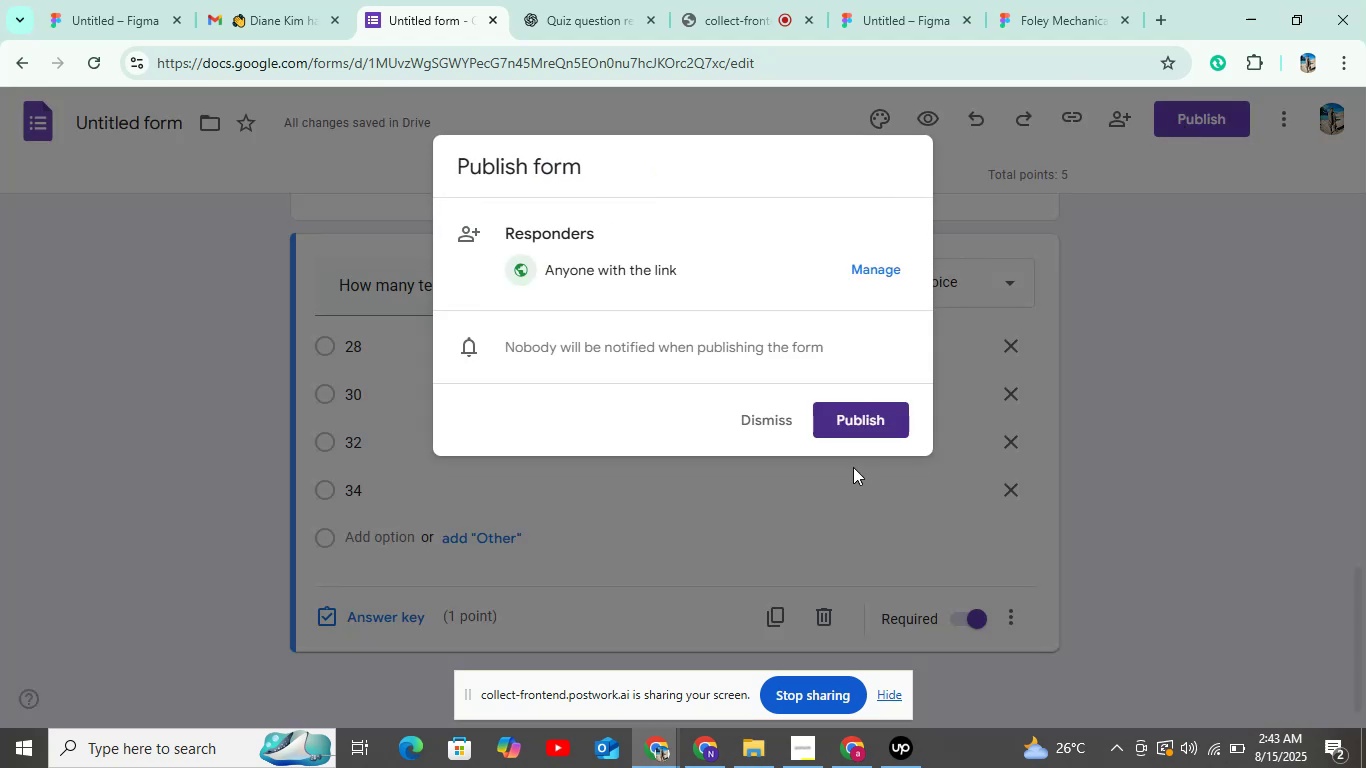 
left_click([855, 413])
 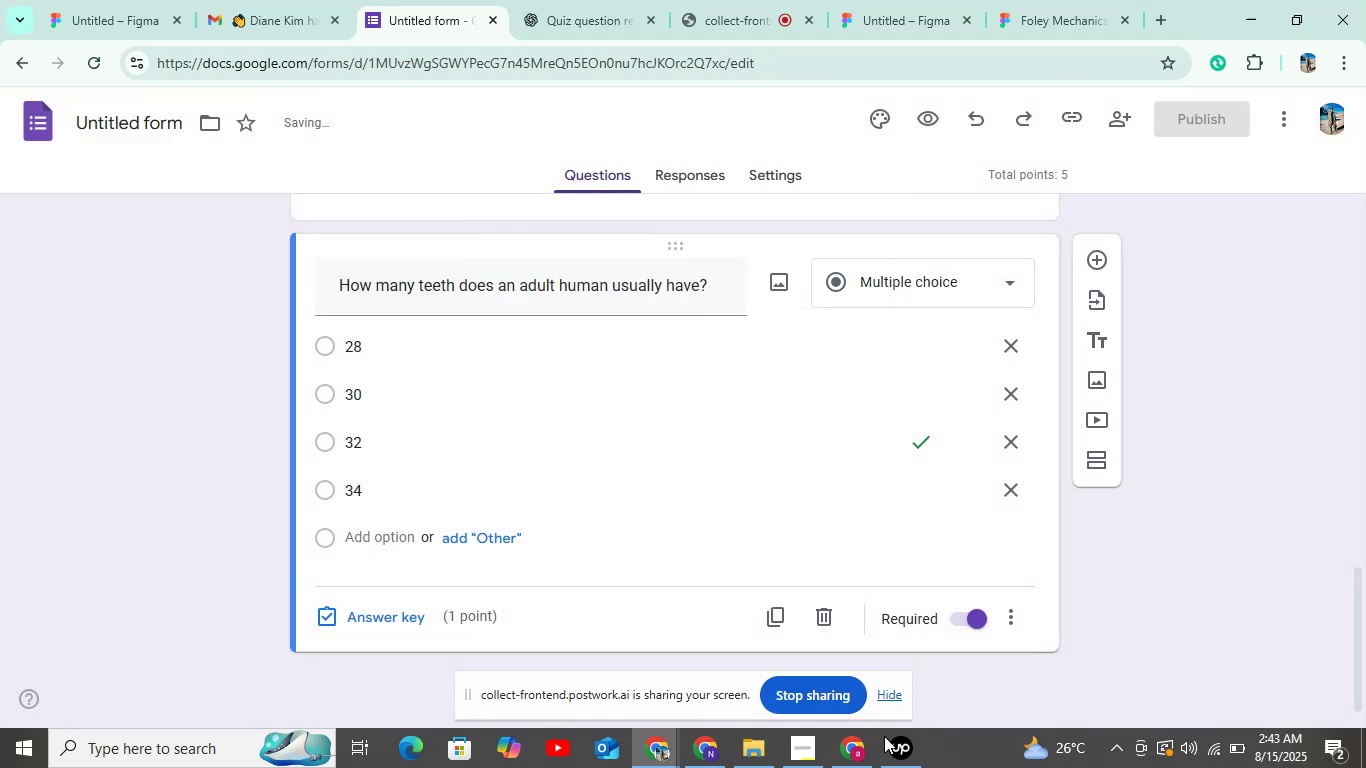 
left_click([906, 755])
 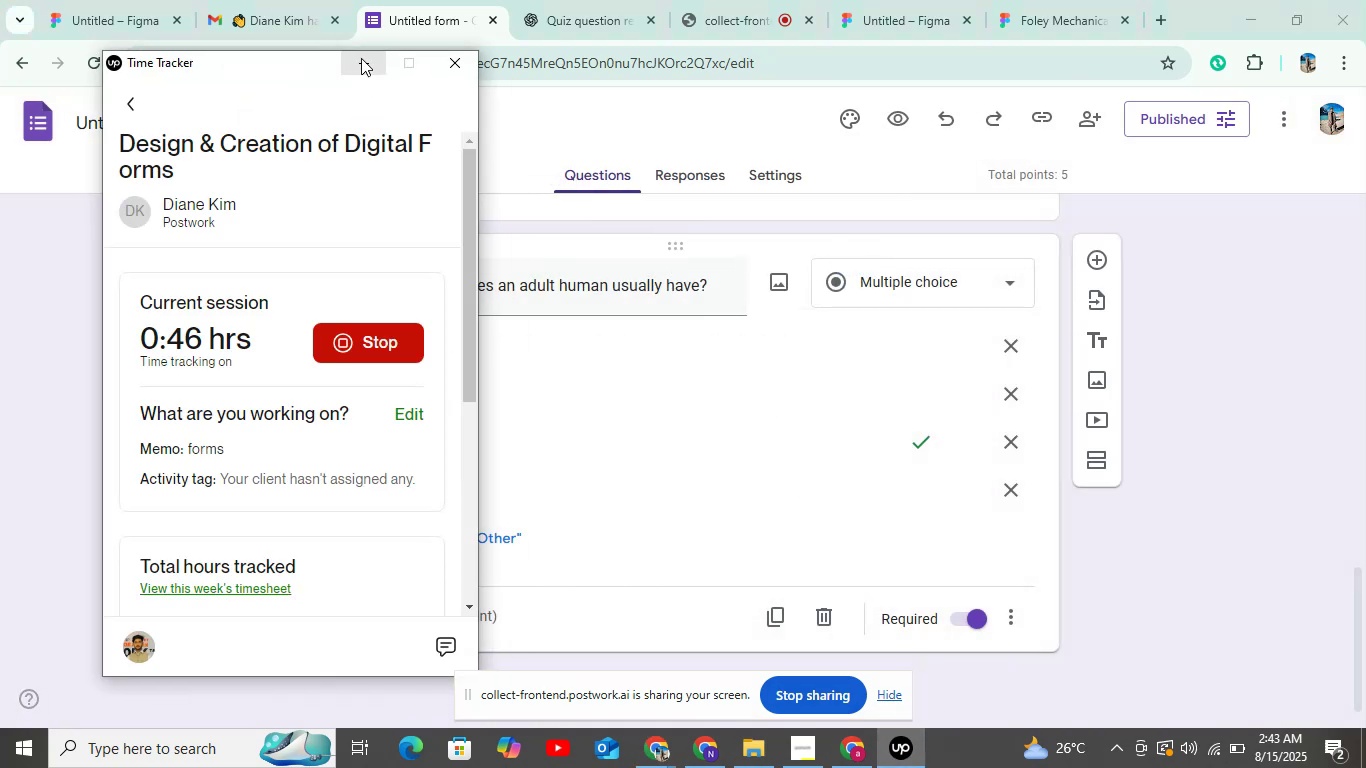 
double_click([367, 62])
 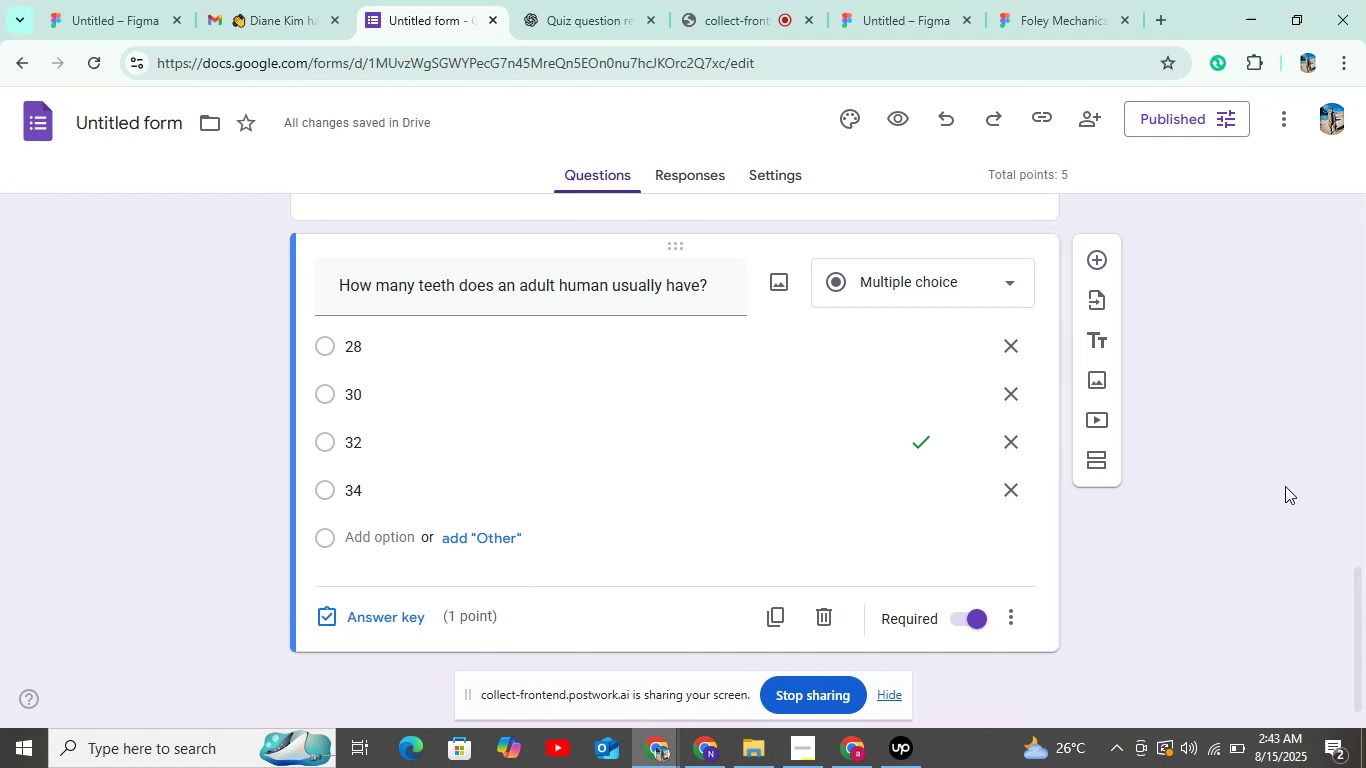 
wait(21.18)
 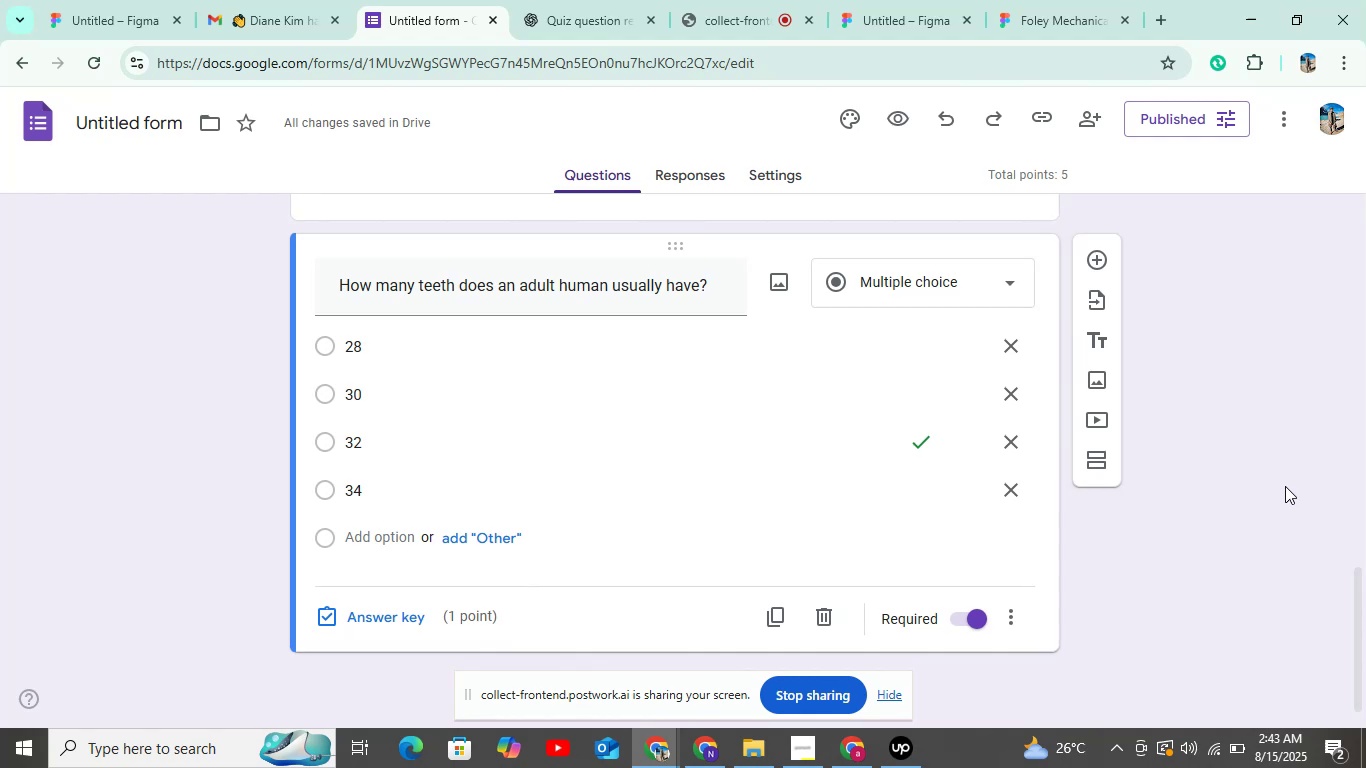 
scroll: coordinate [793, 430], scroll_direction: down, amount: 2.0
 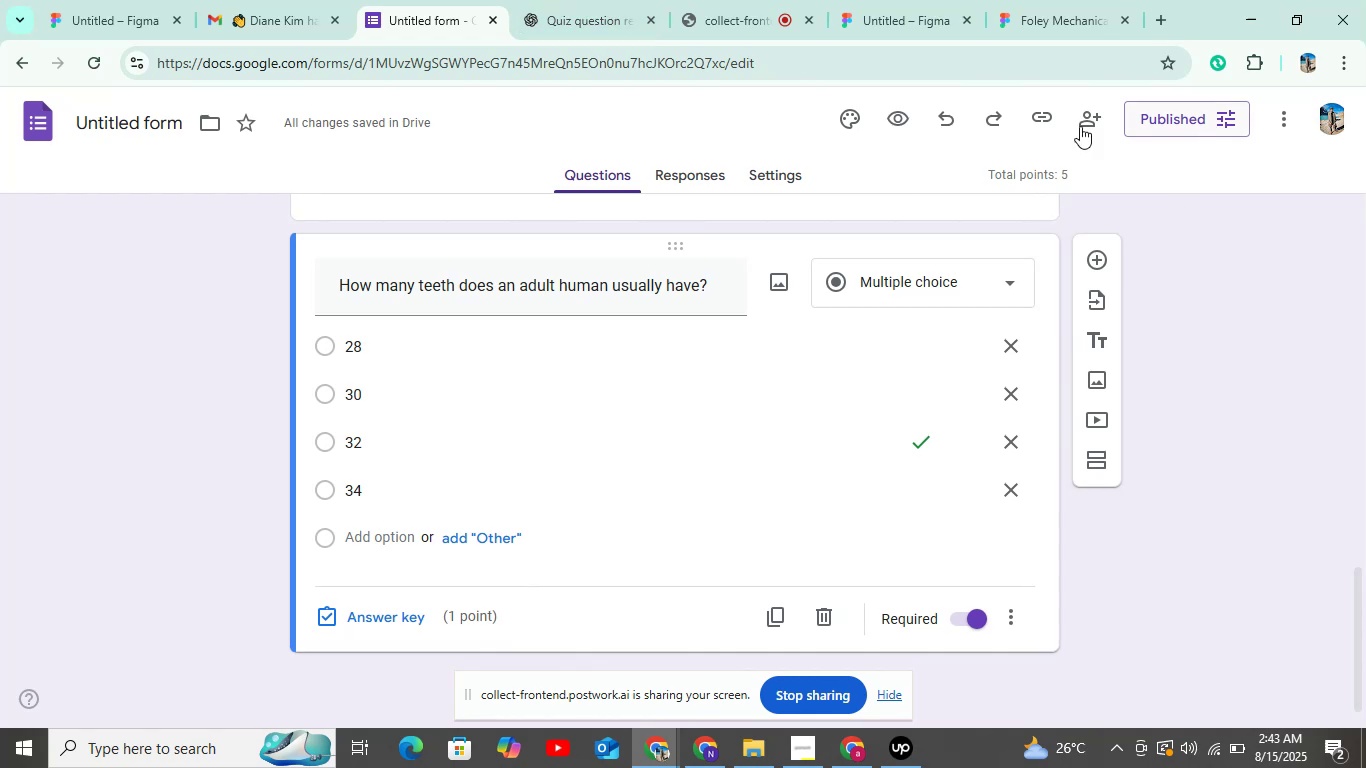 
left_click([48, 126])
 